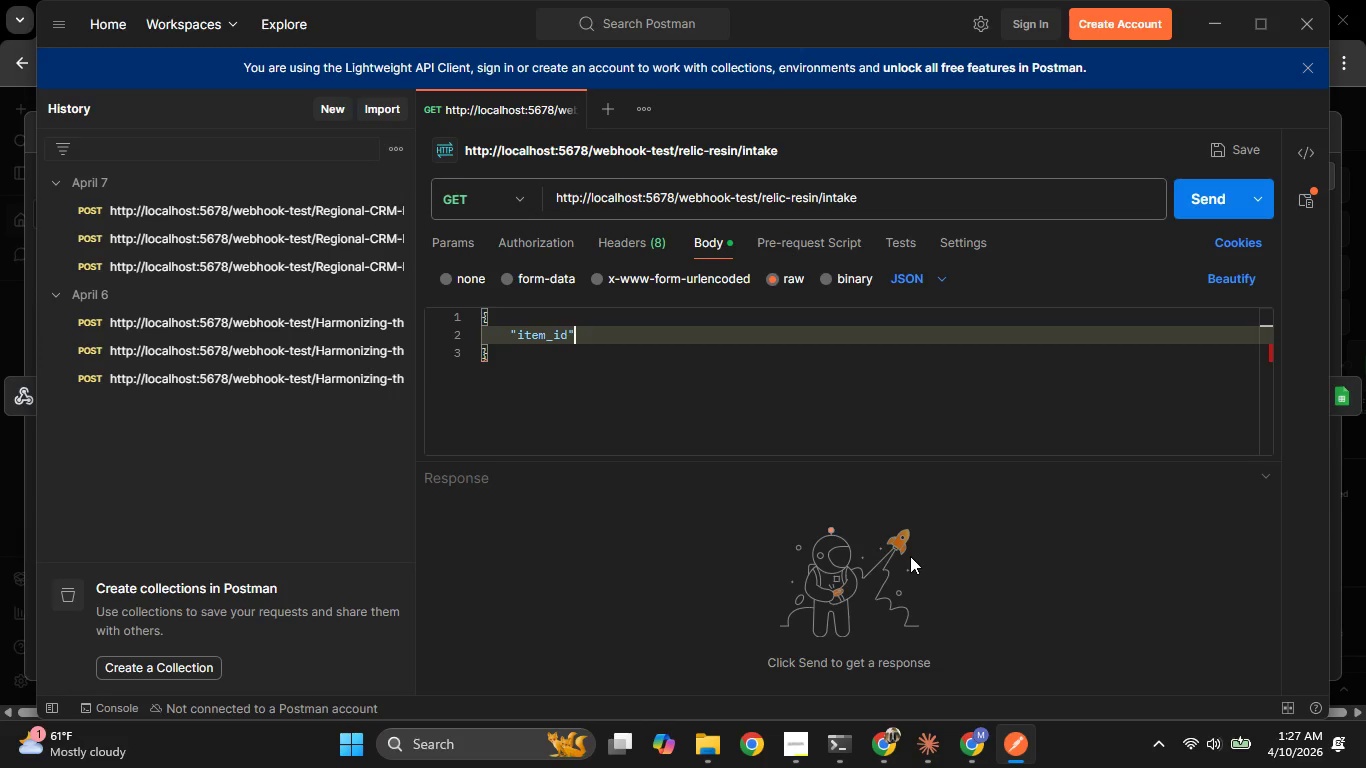 
key(Shift+Semicolon)
 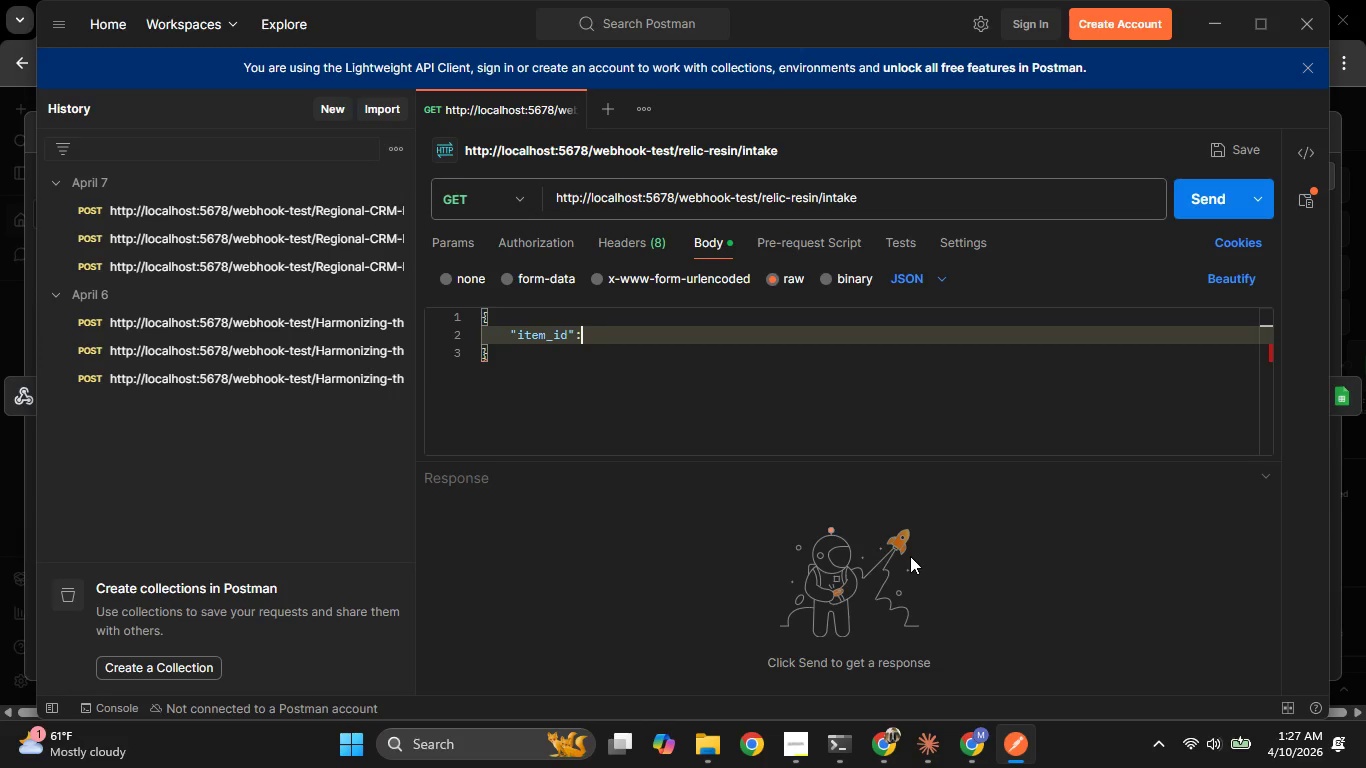 
key(Shift+Quote)
 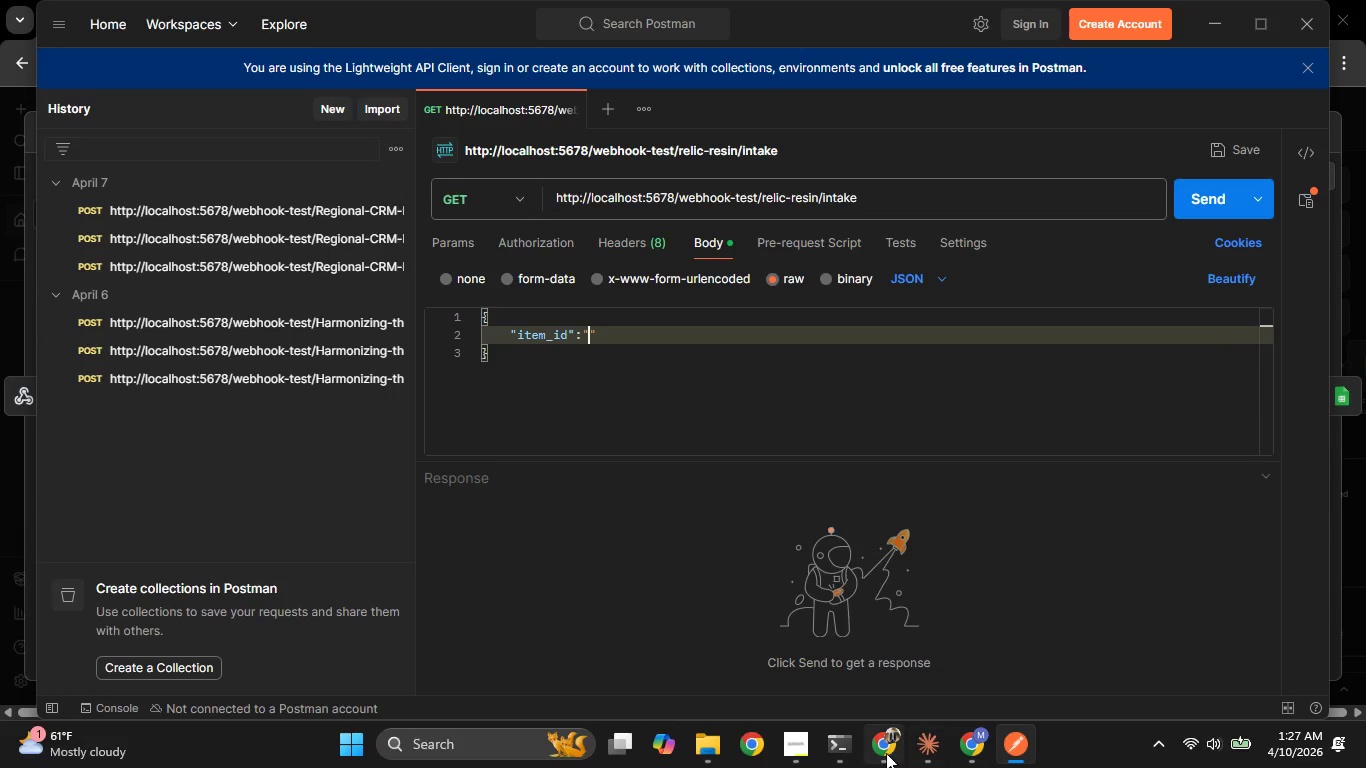 
left_click([888, 755])
 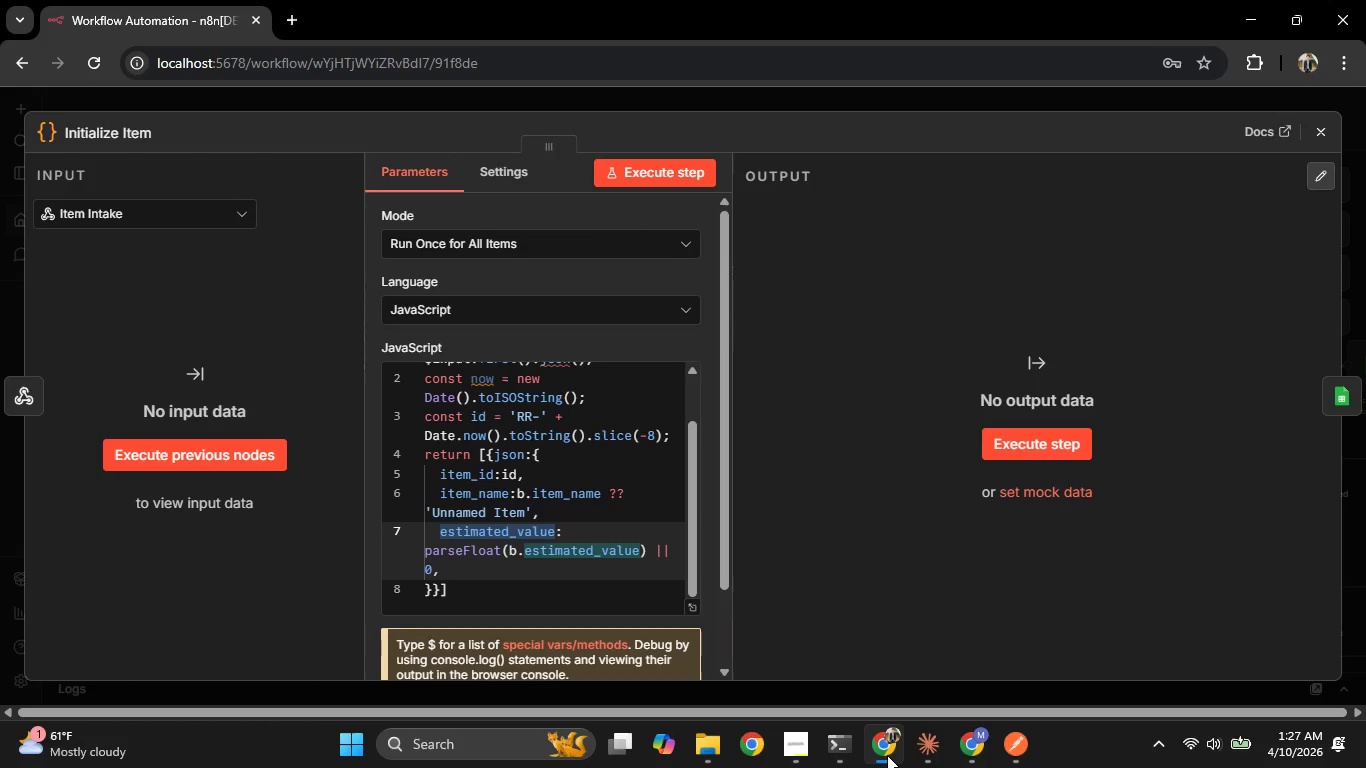 
left_click([887, 756])
 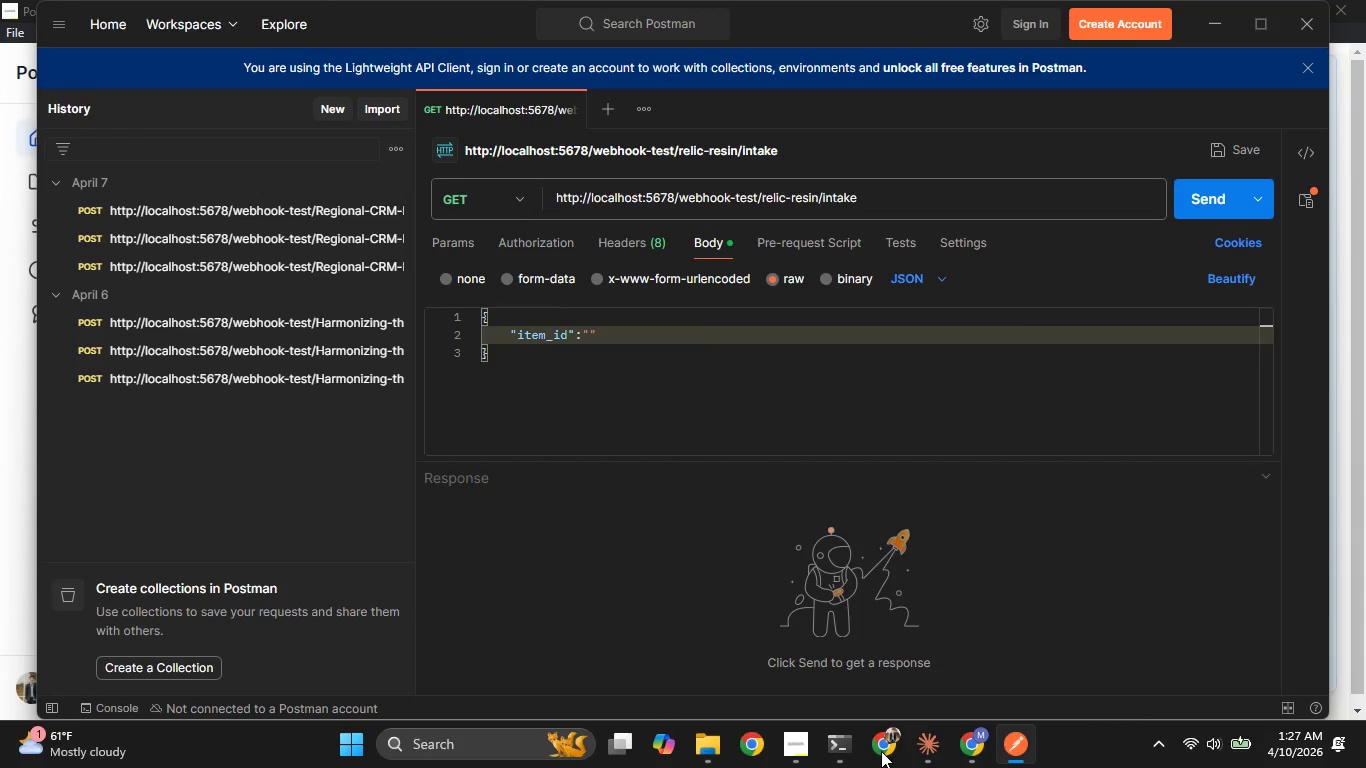 
type(Test)
 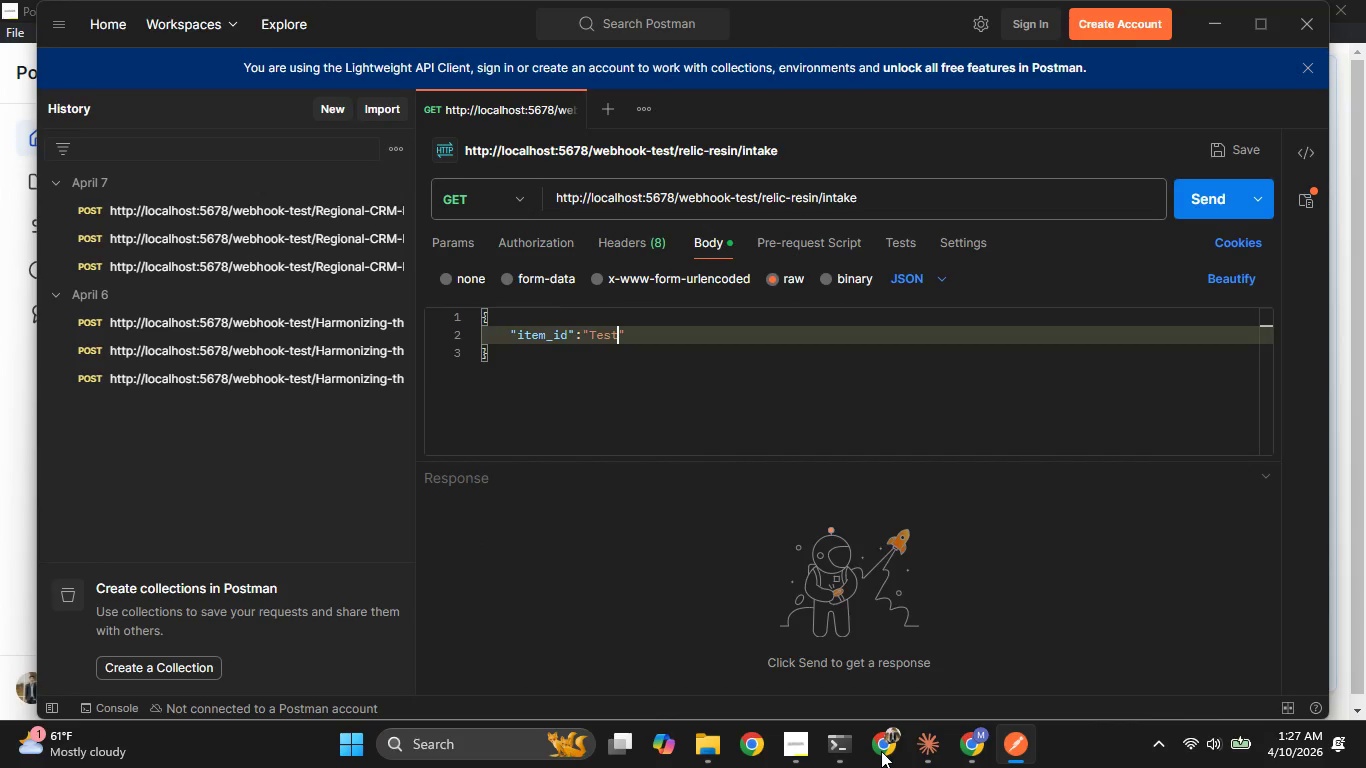 
key(ArrowRight)
 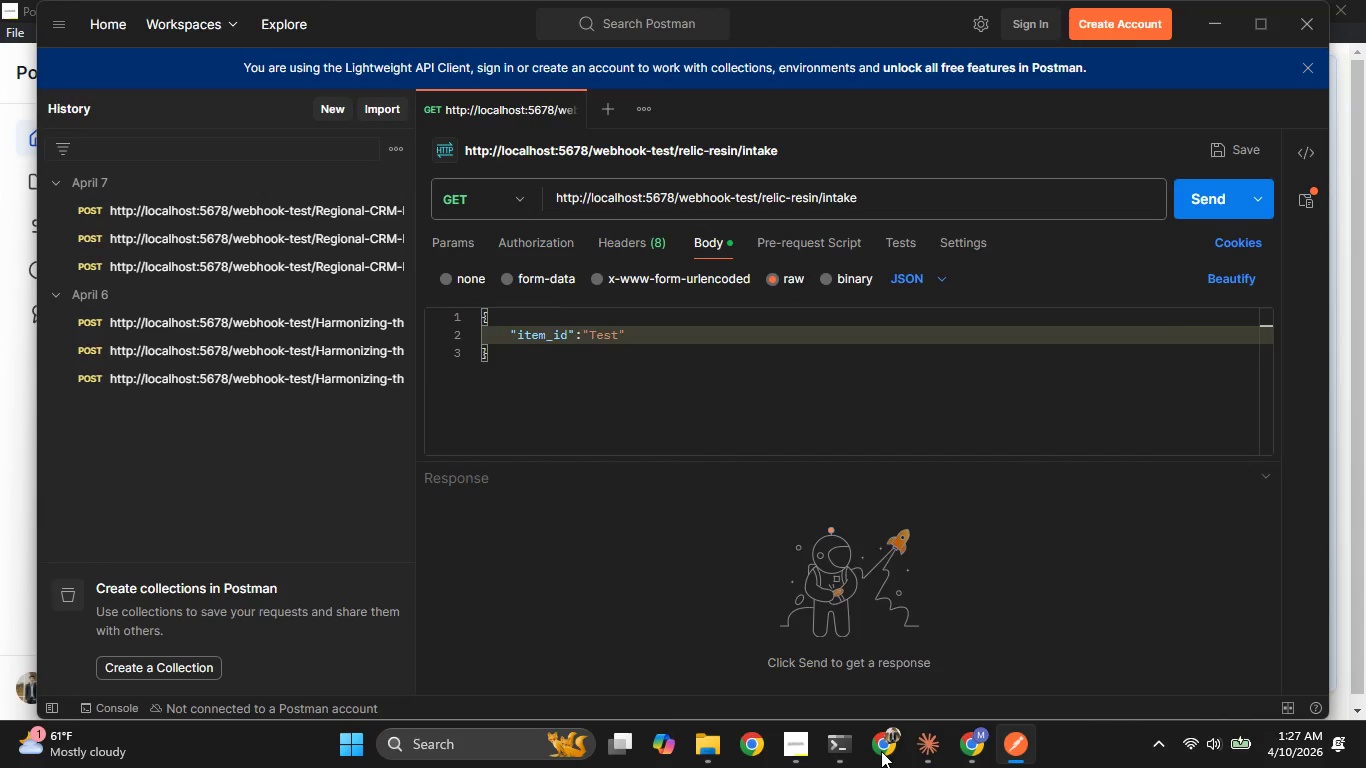 
key(Comma)
 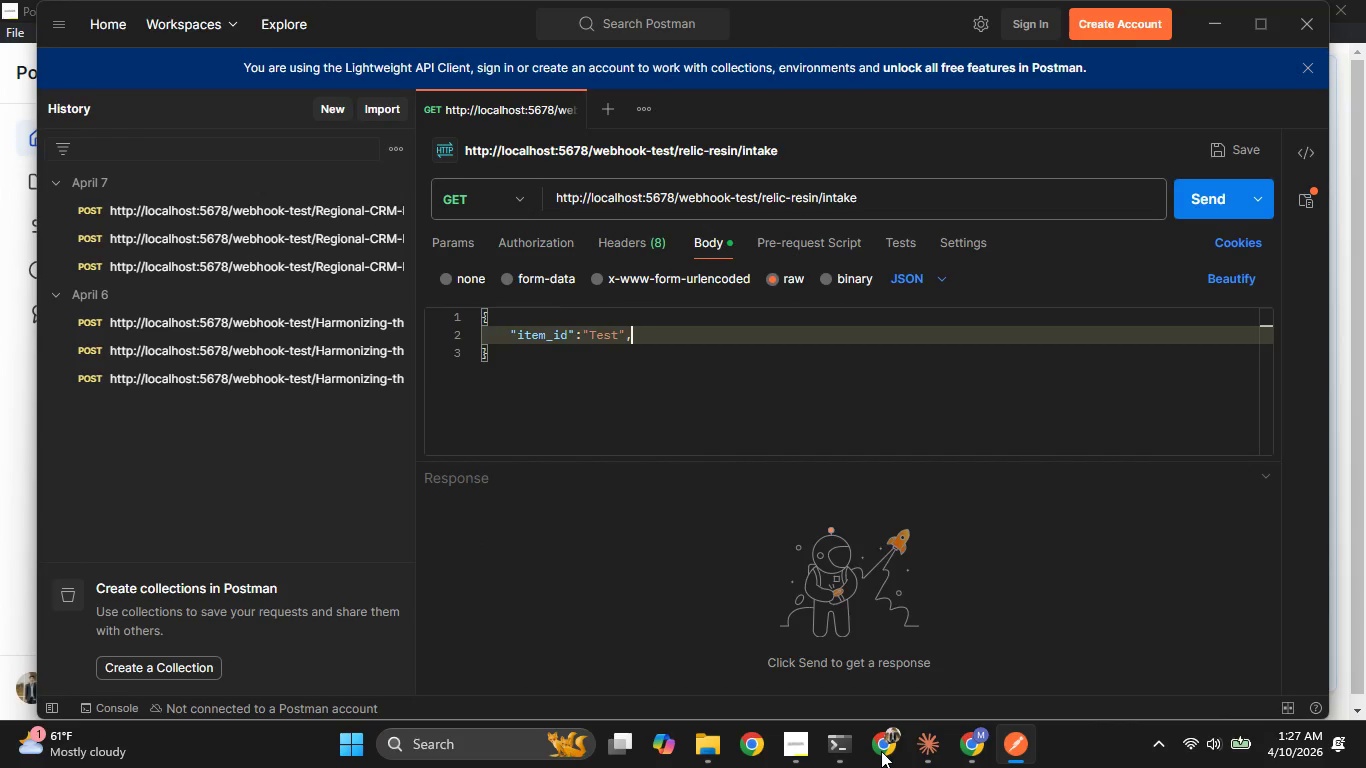 
key(Enter)
 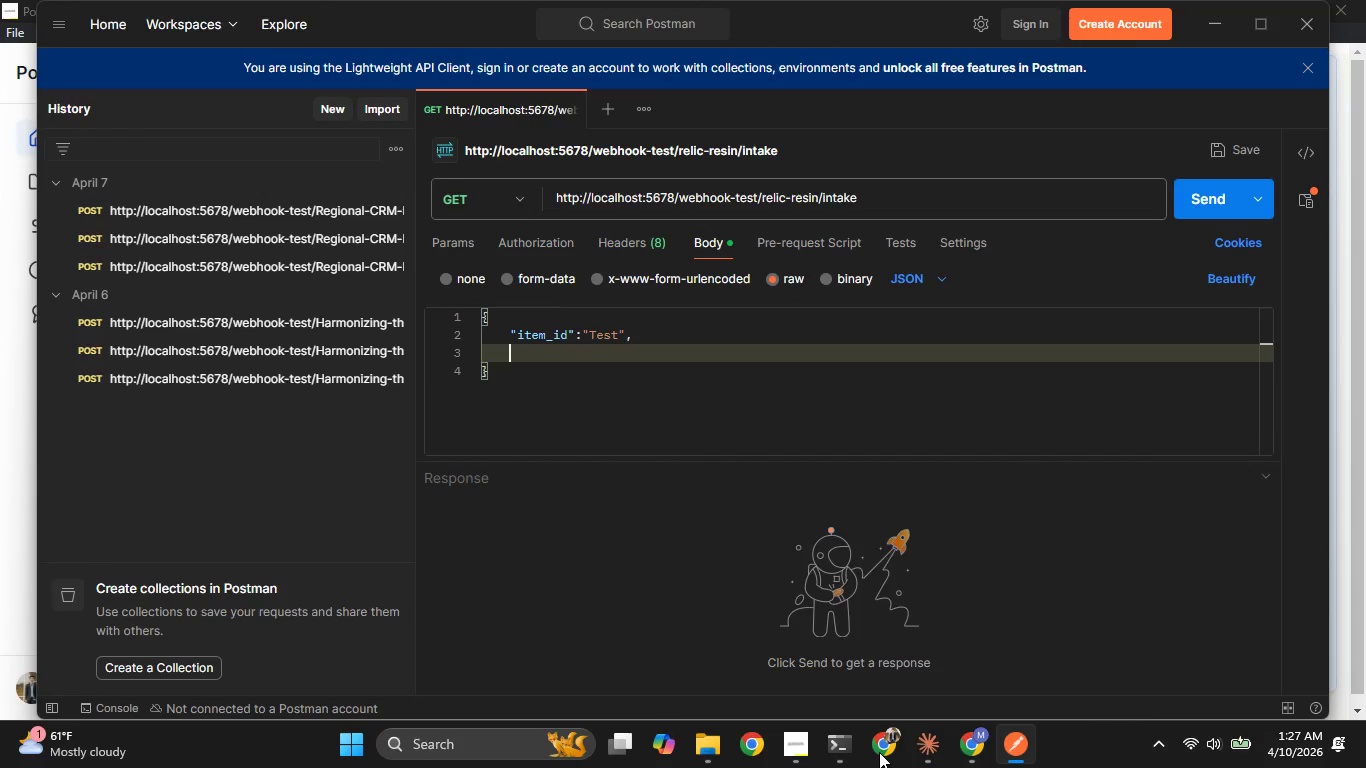 
key(Shift+Quote)
 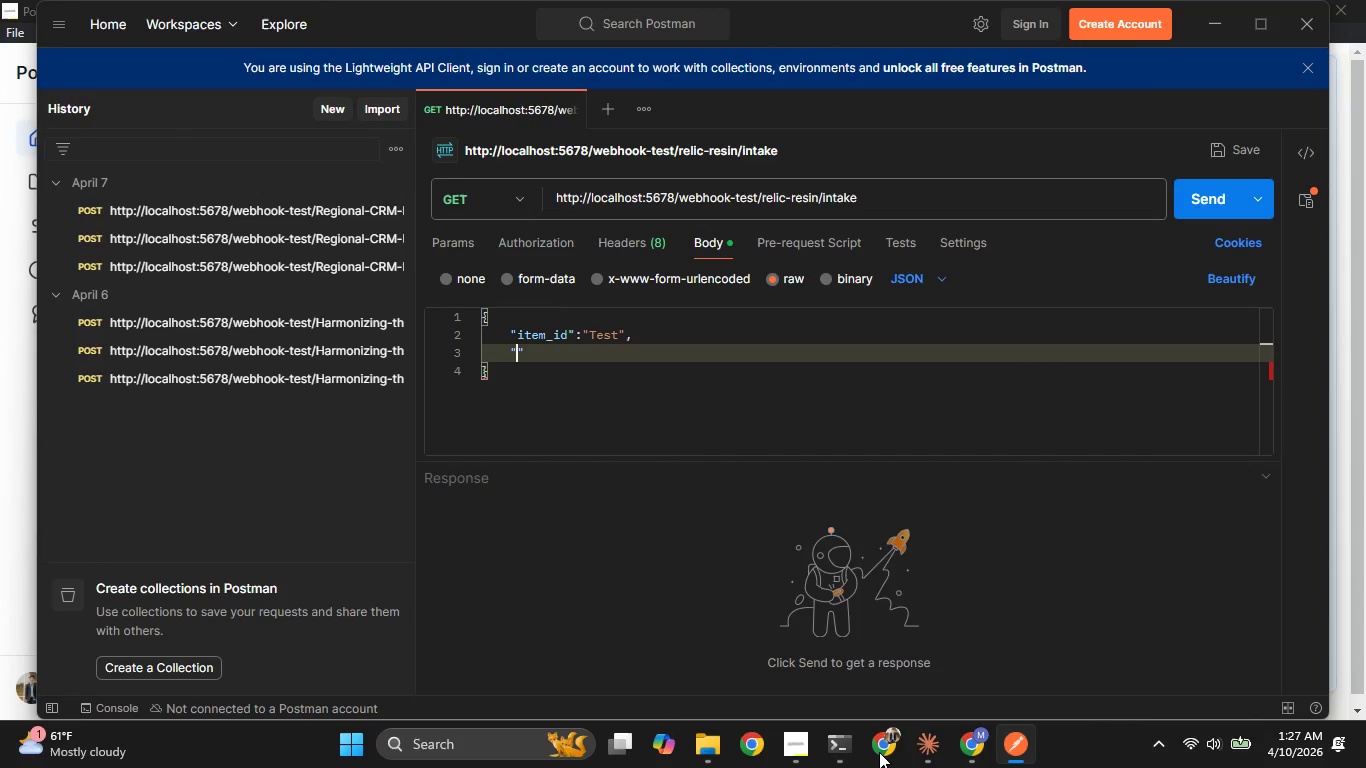 
left_click([879, 751])
 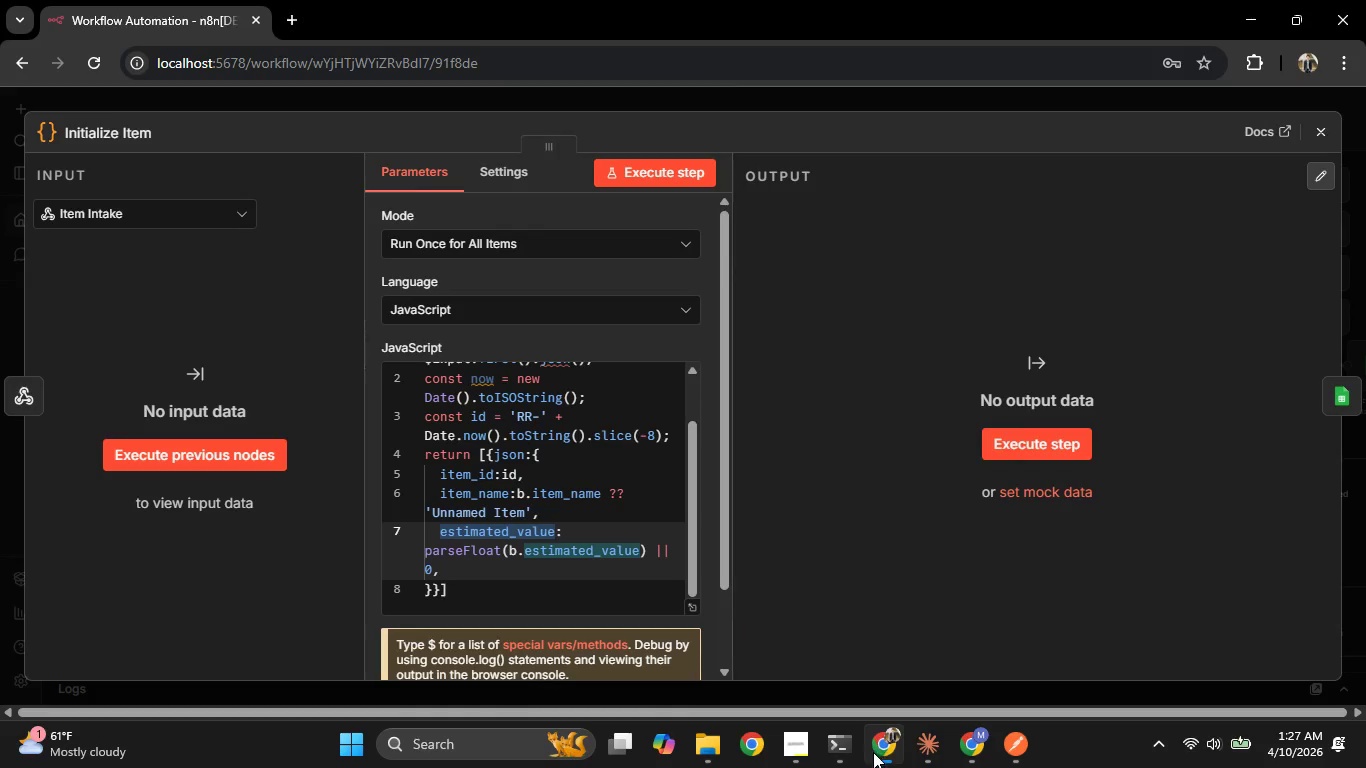 
left_click([874, 753])
 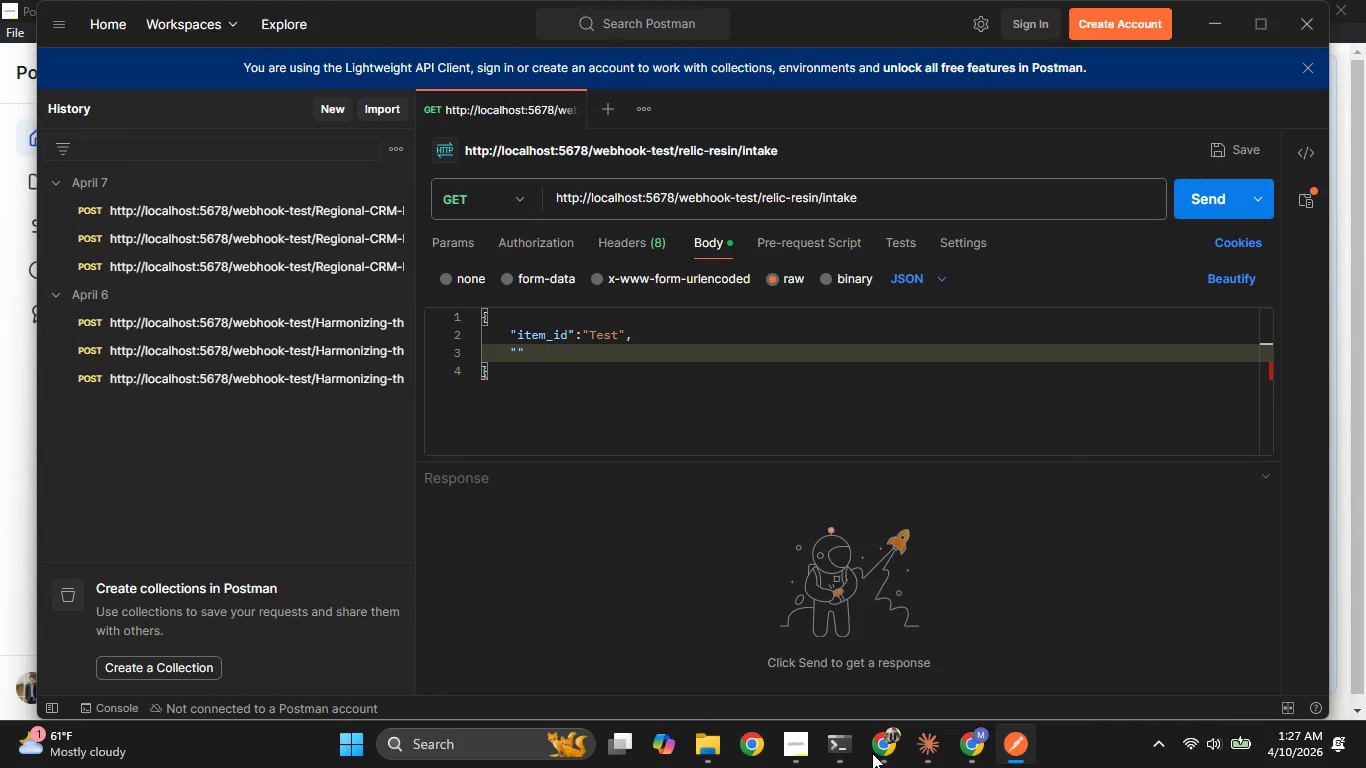 
type(item_nae)
key(Backspace)
type(me)
 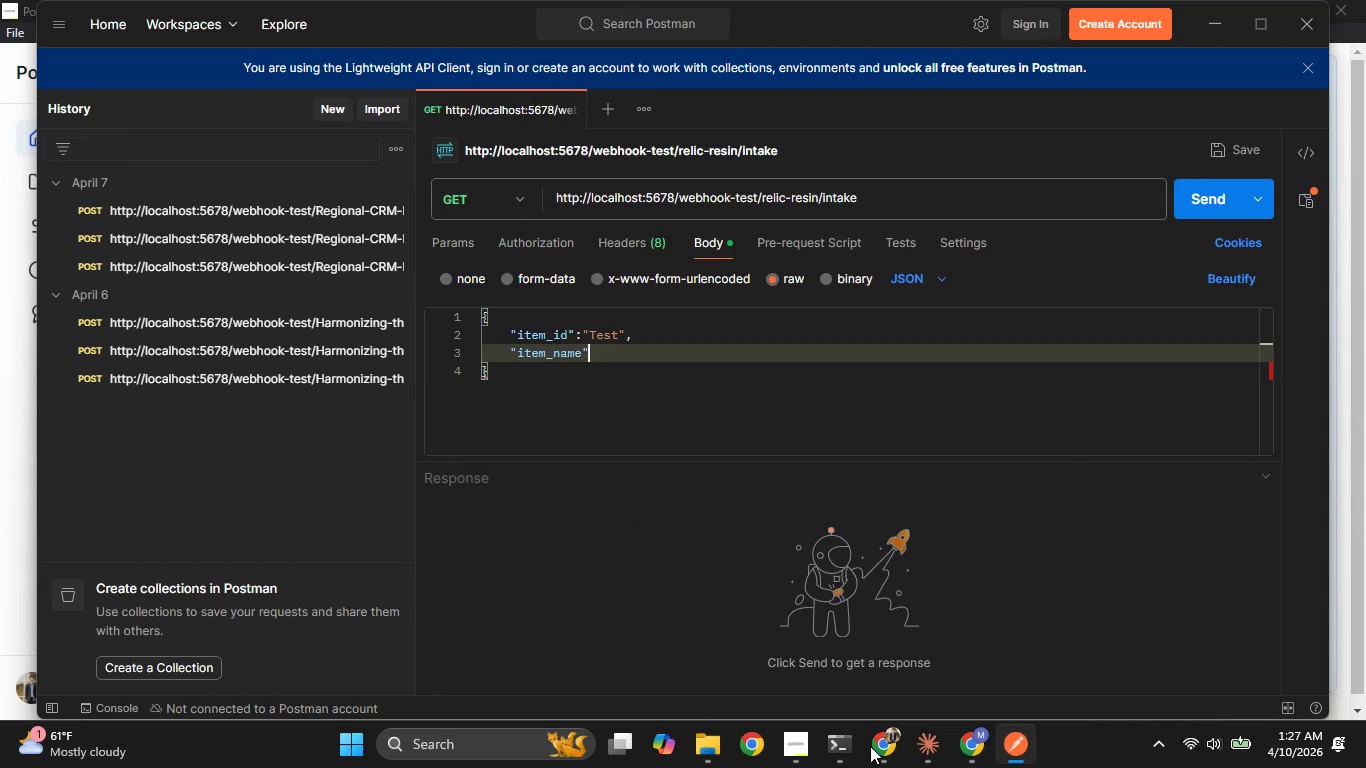 
 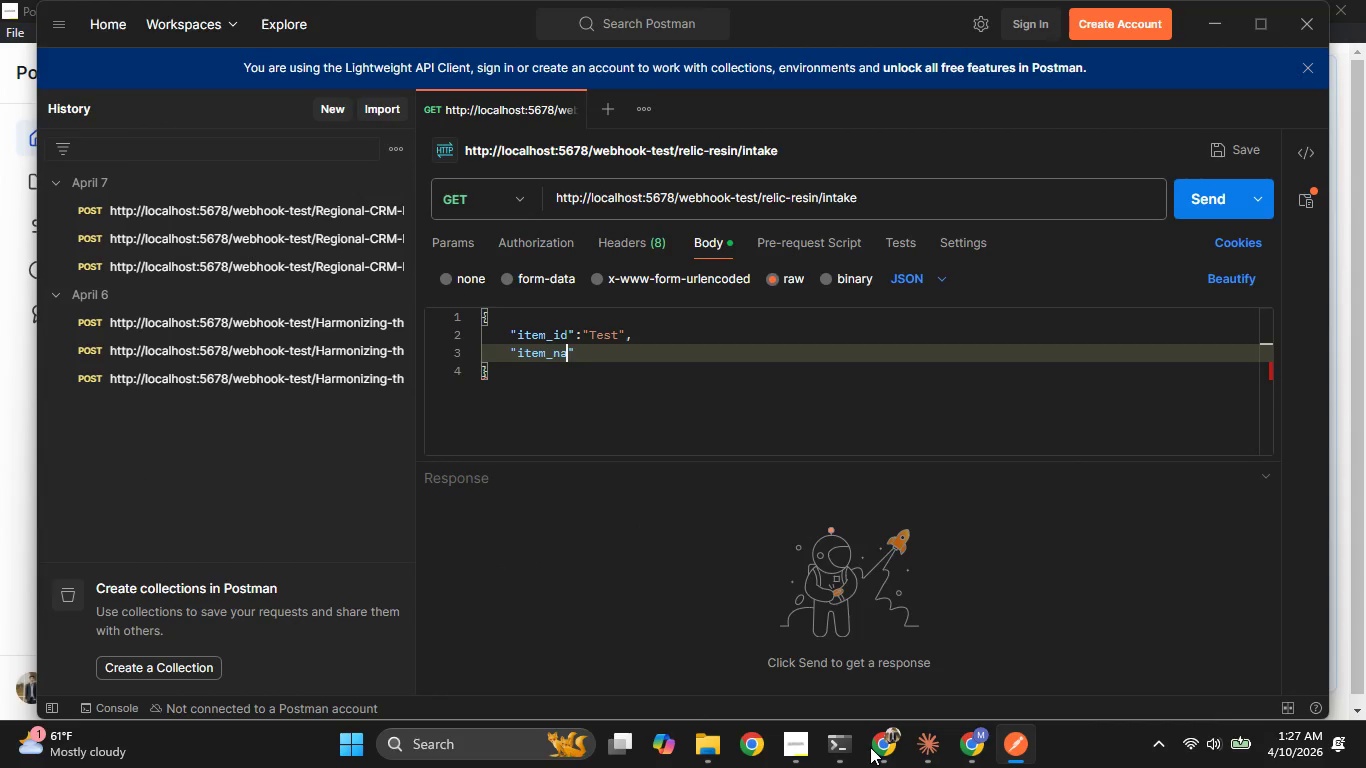 
key(ArrowRight)
 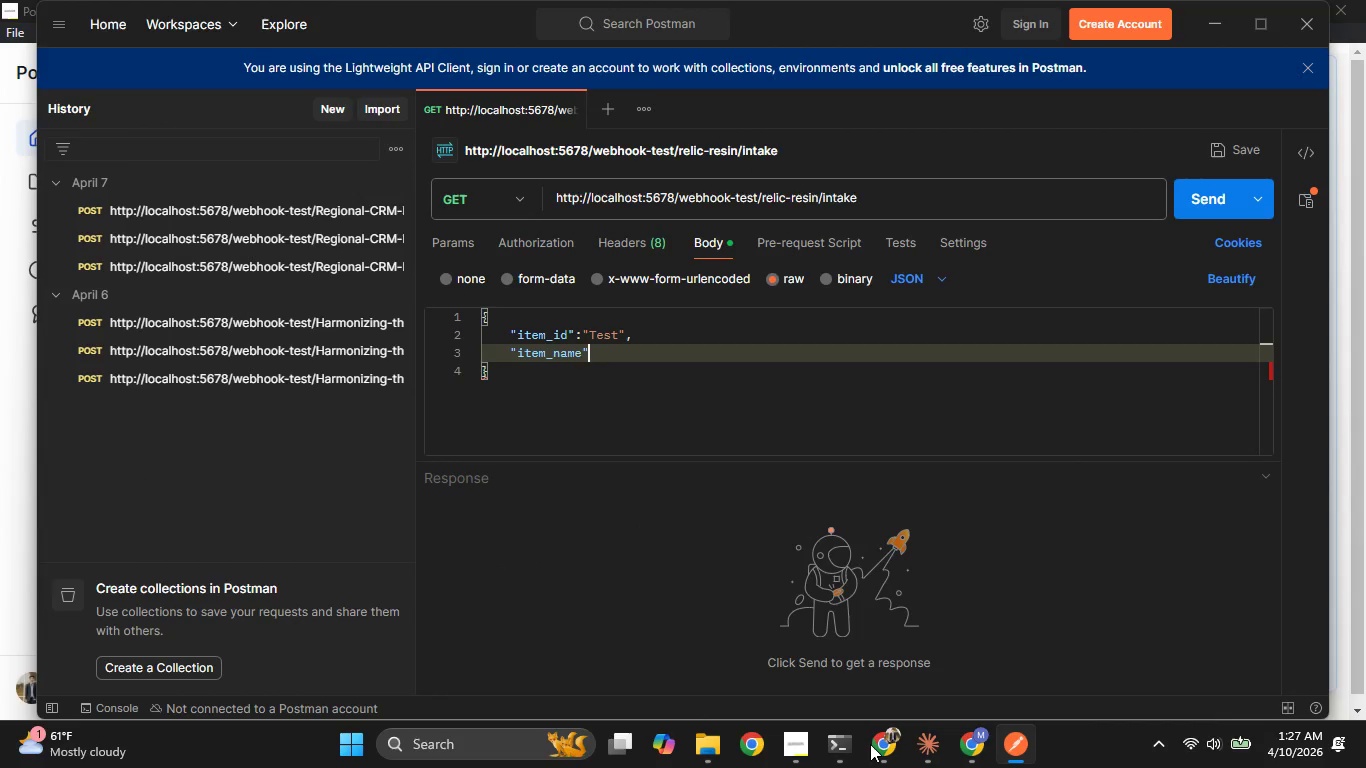 
key(Shift+Semicolon)
 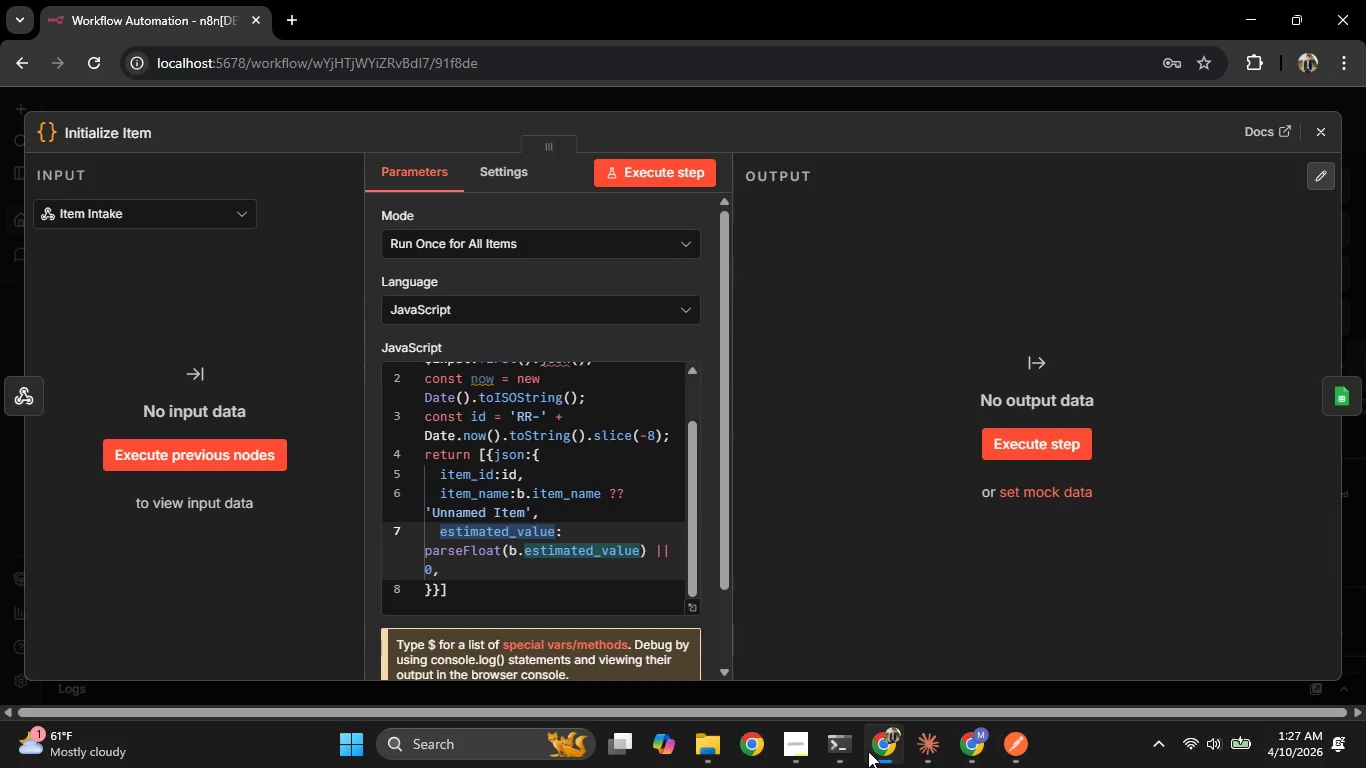 
left_click([865, 752])
 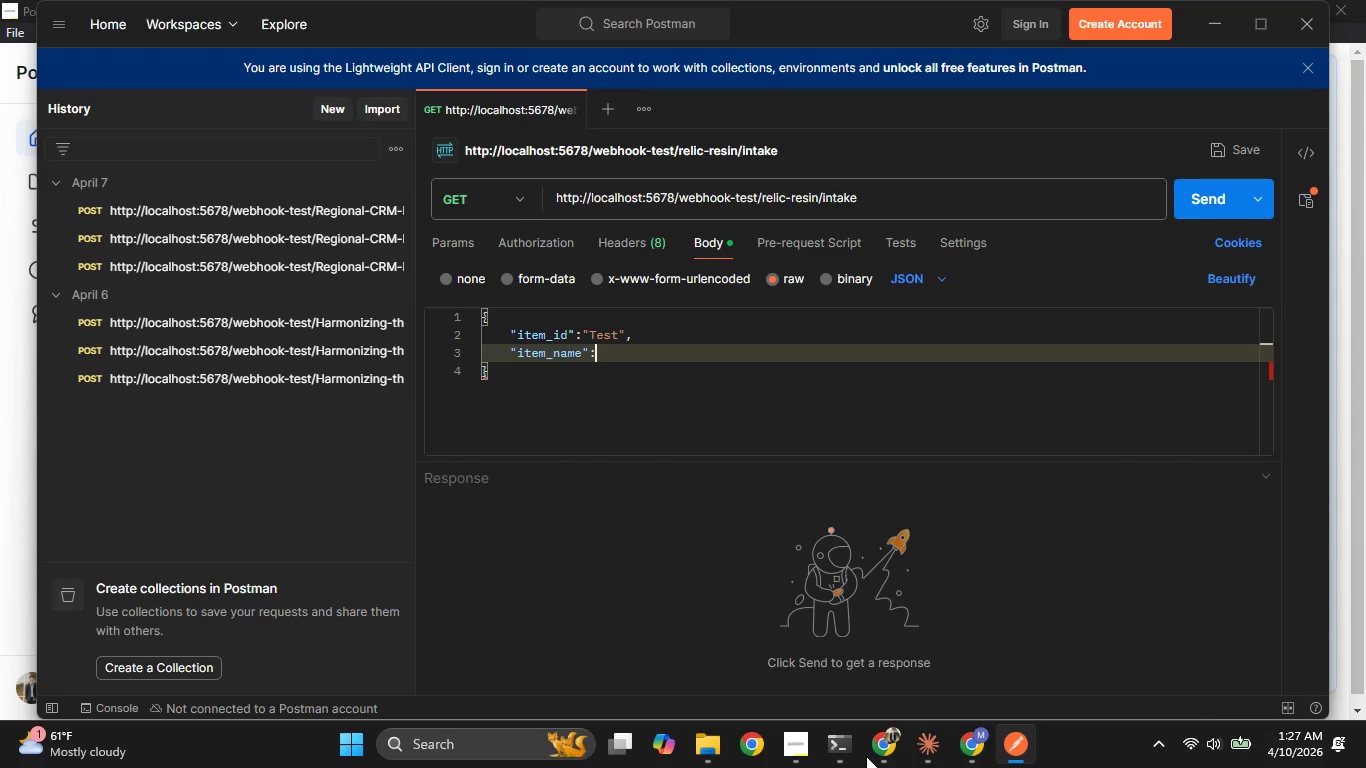 
type("Test)
 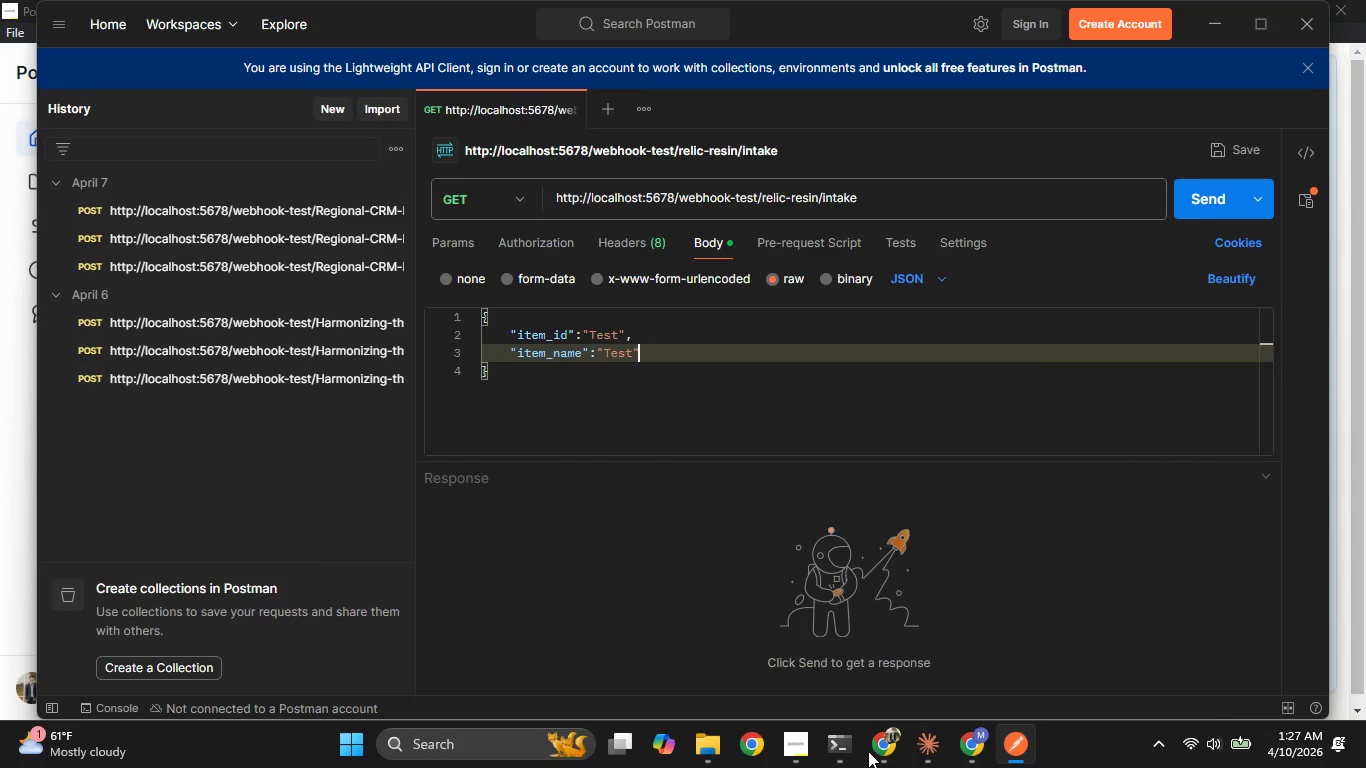 
 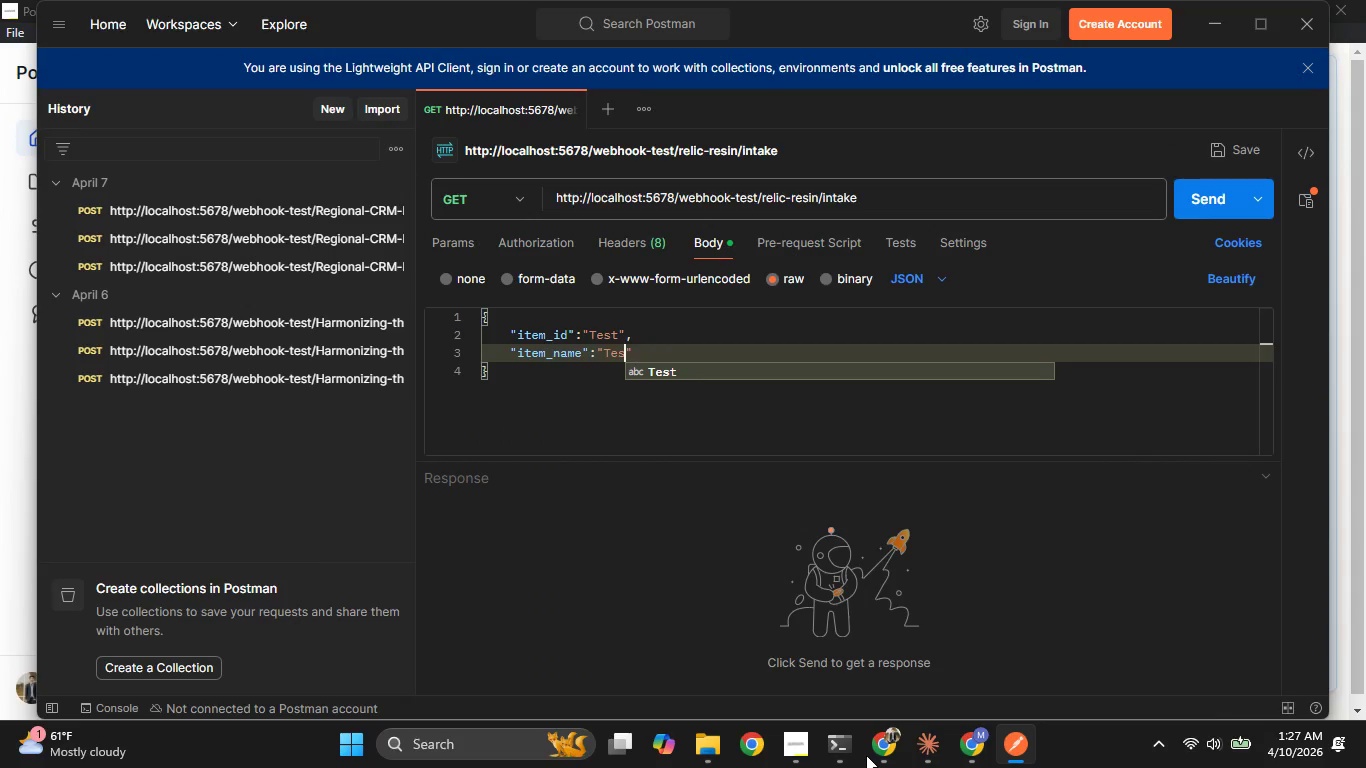 
key(ArrowRight)
 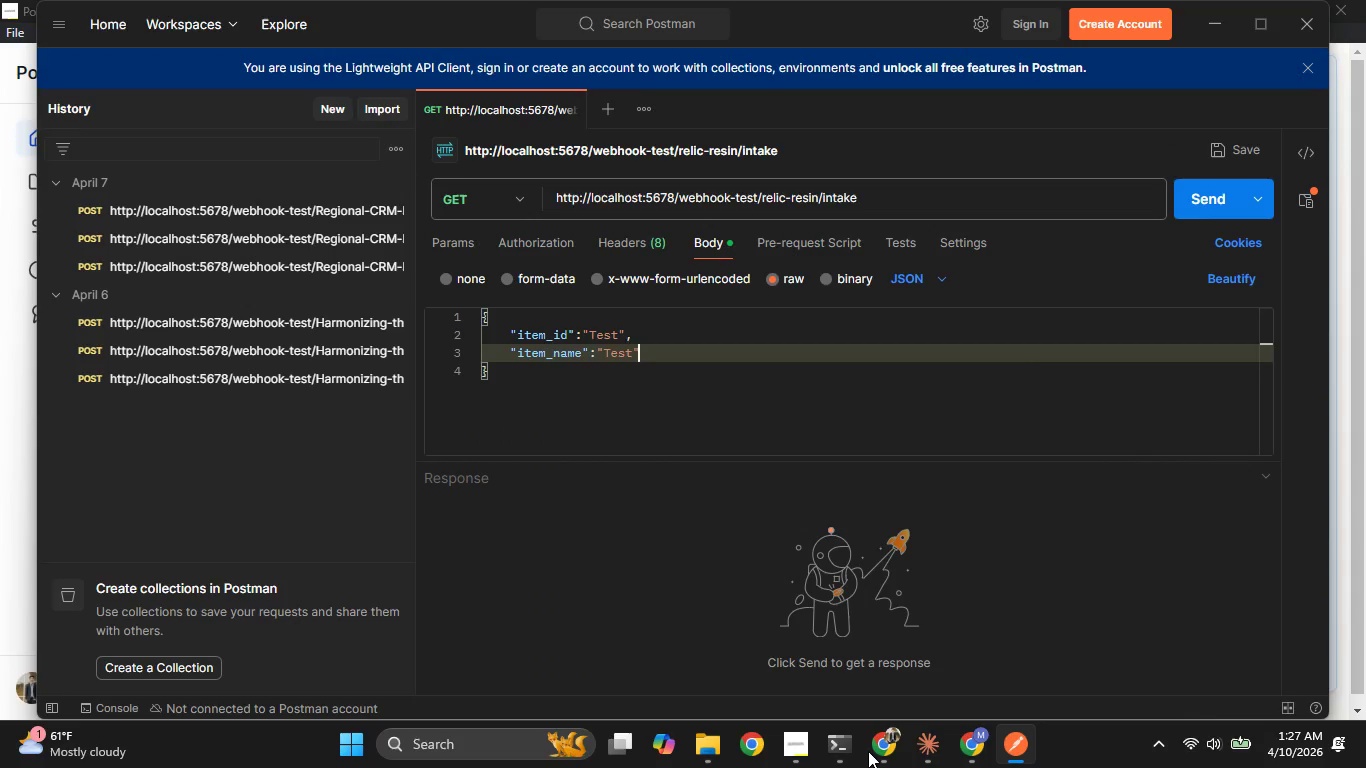 
key(Comma)
 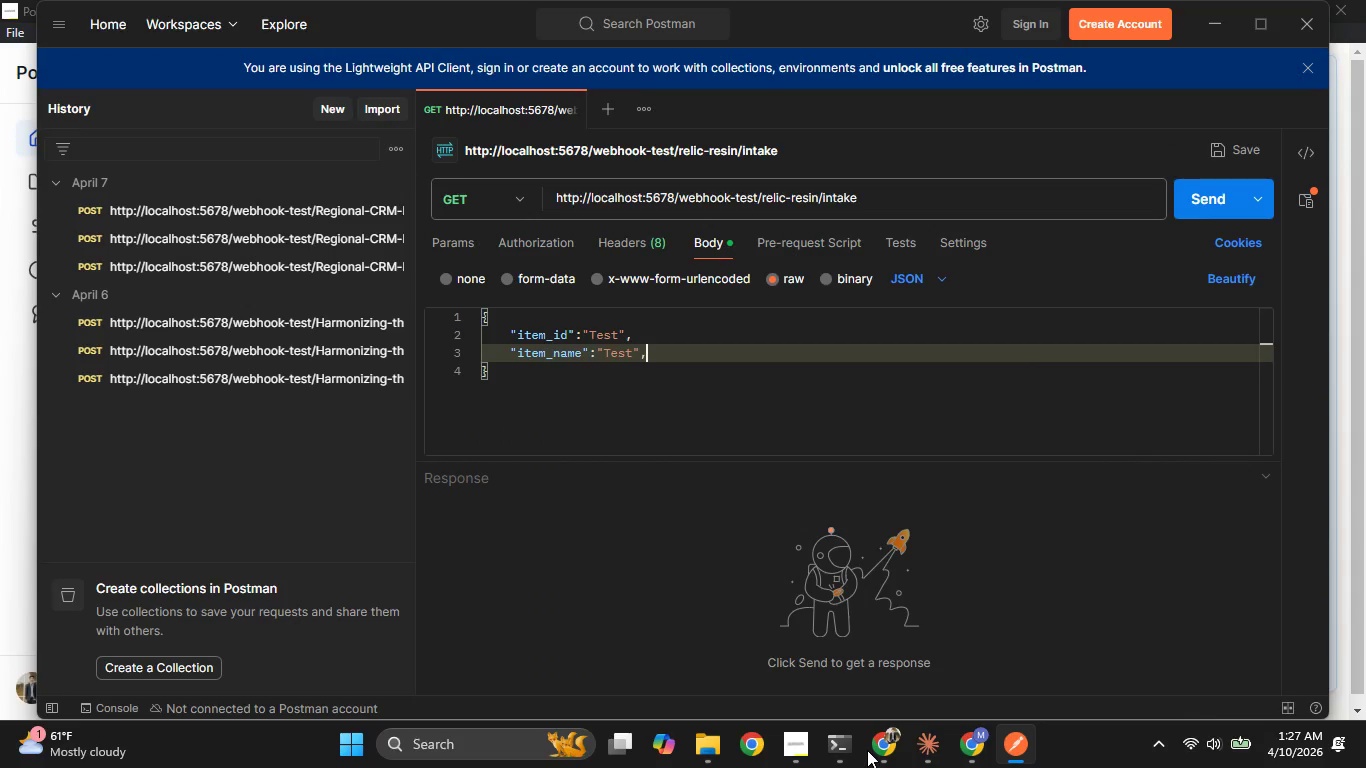 
key(Enter)
 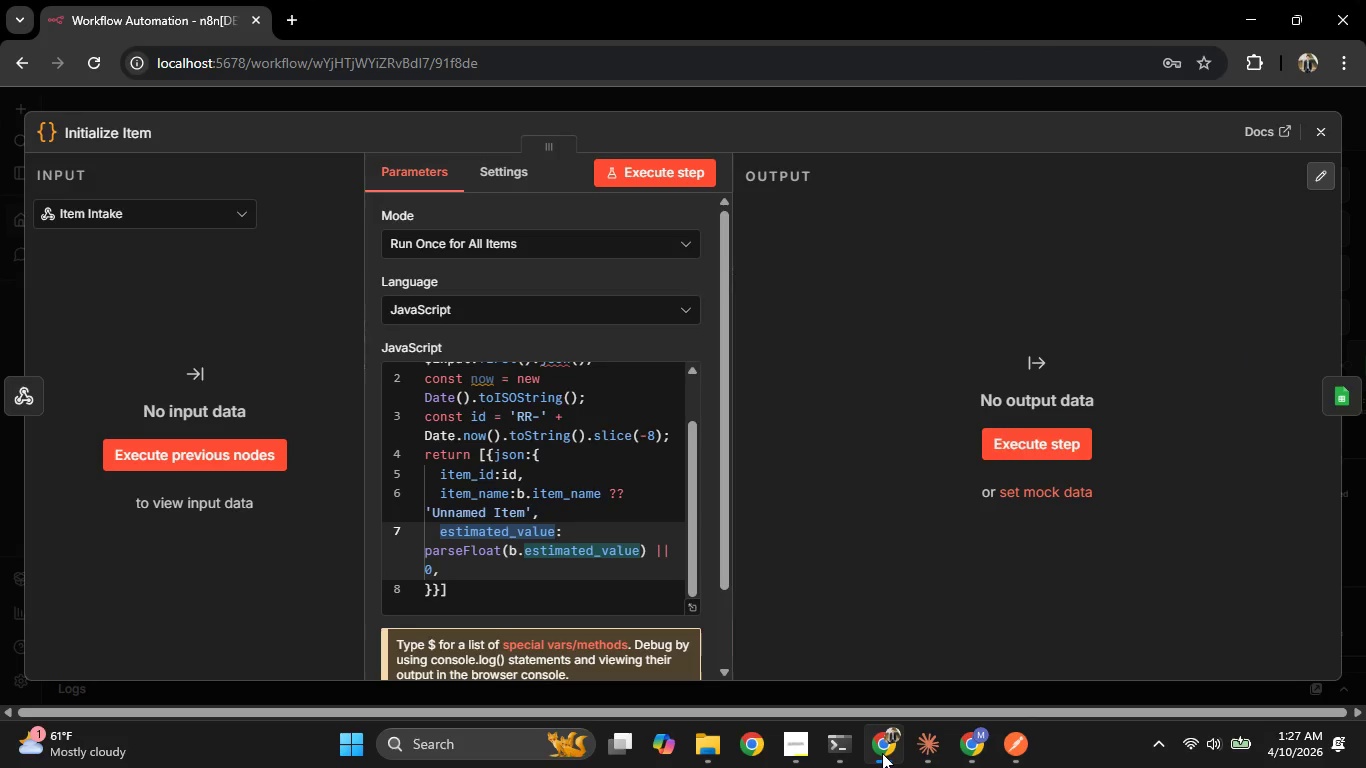 
left_click([882, 753])
 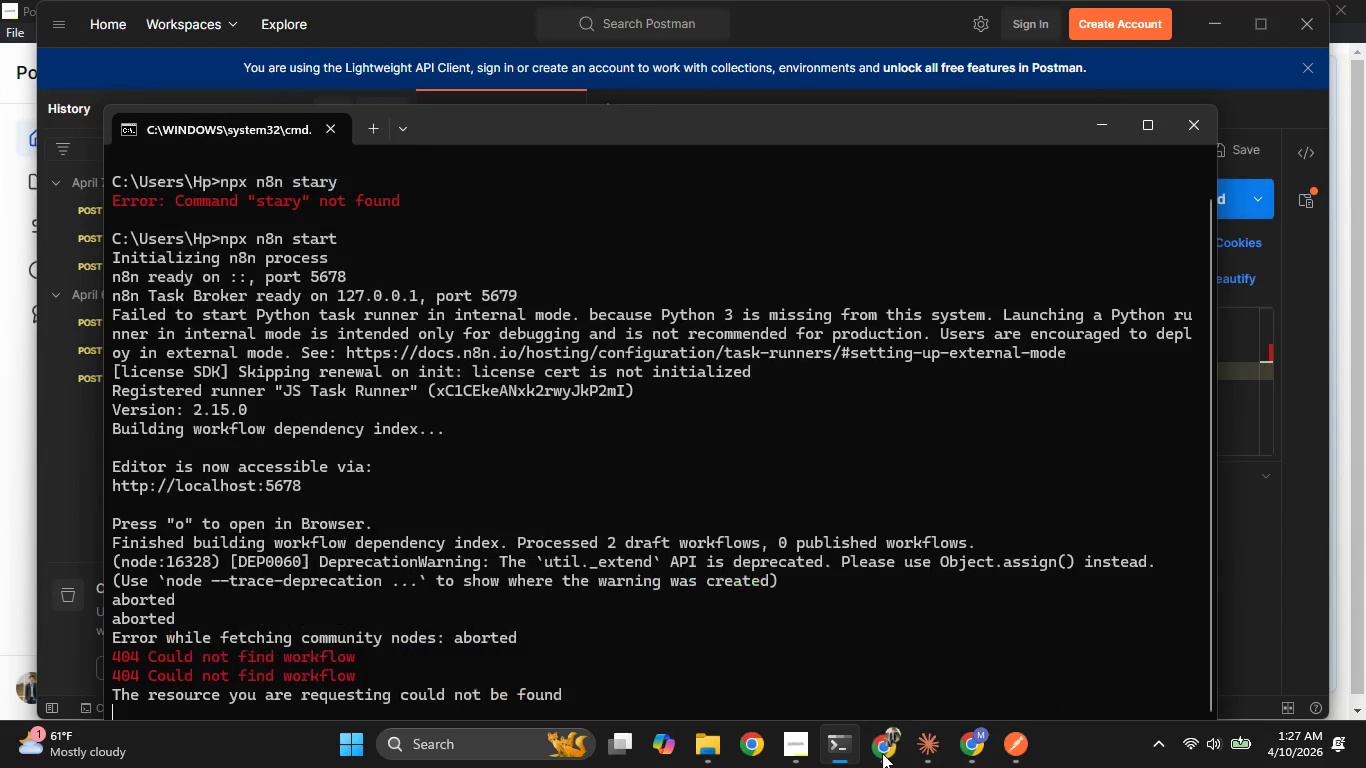 
double_click([882, 753])
 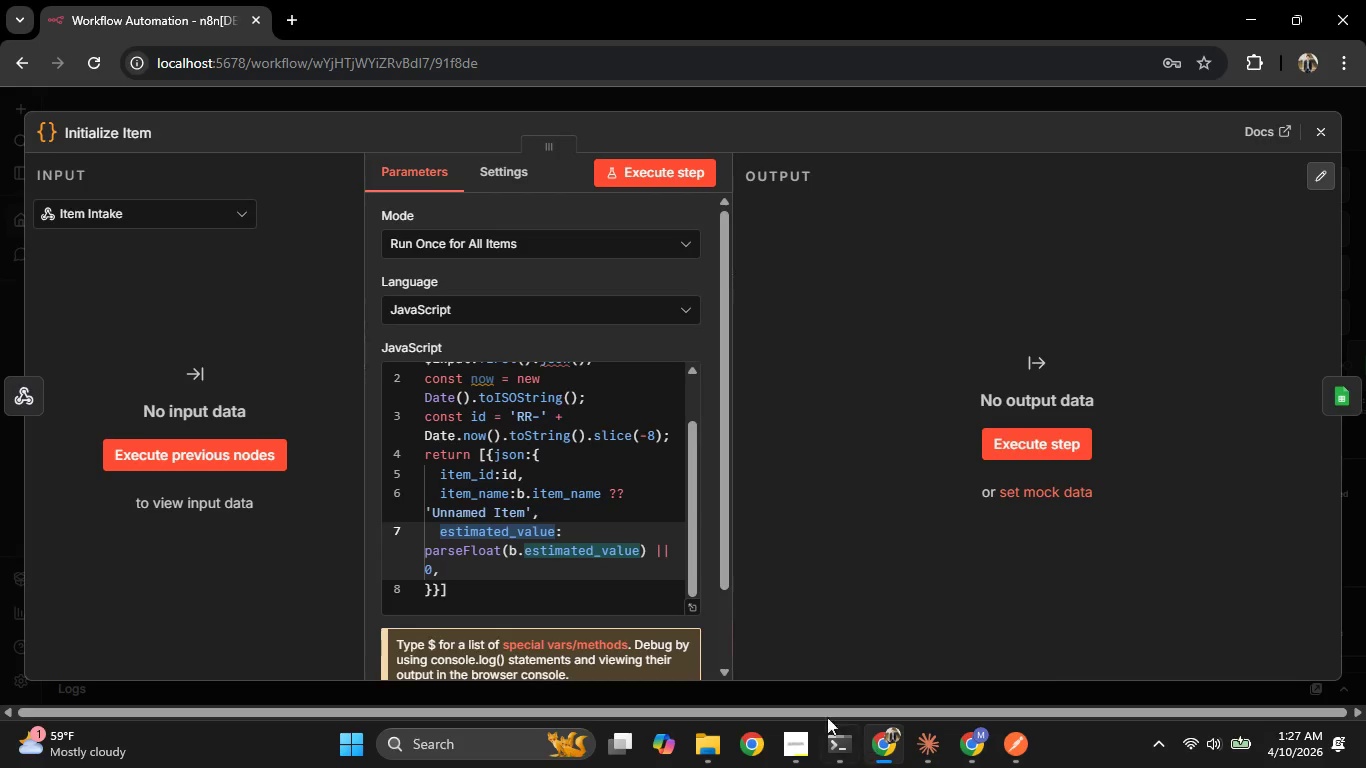 
scroll: coordinate [486, 546], scroll_direction: down, amount: 1.0
 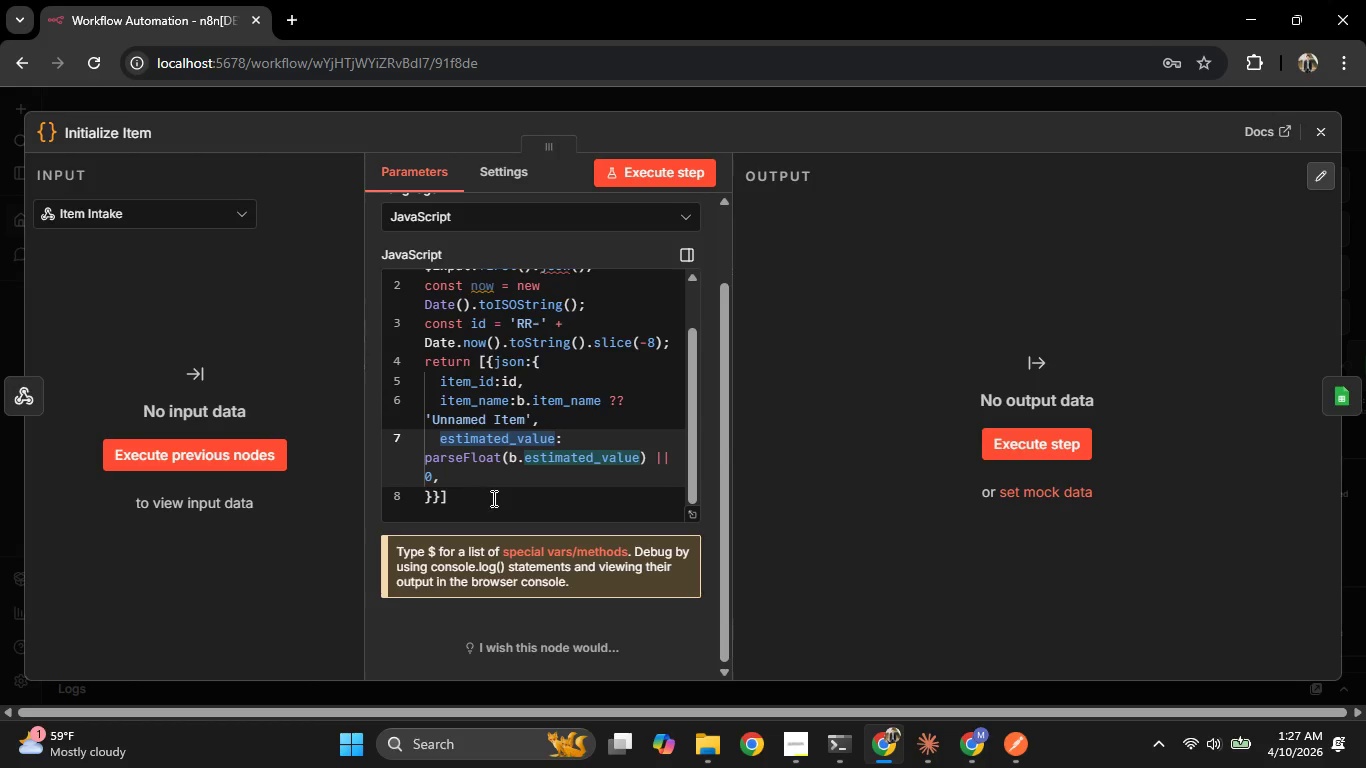 
left_click([509, 486])
 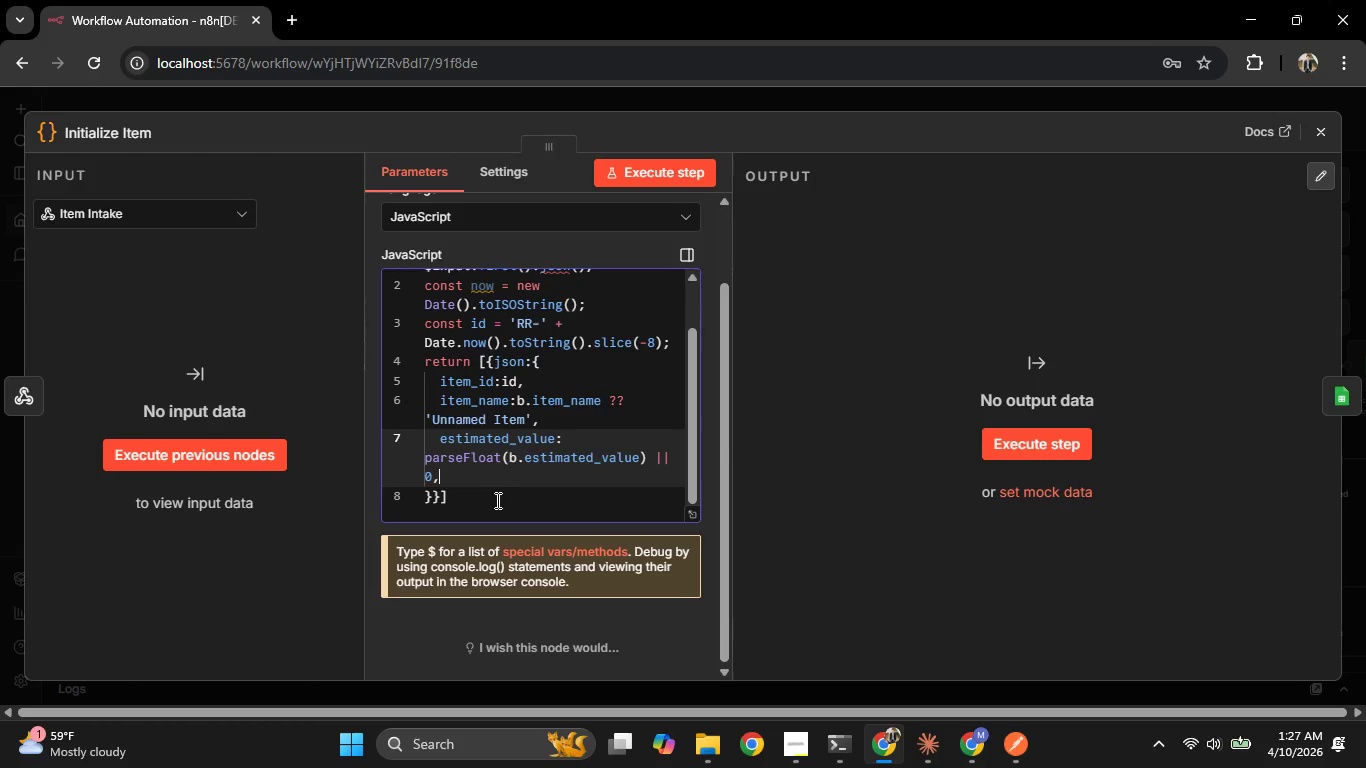 
key(Quote)
 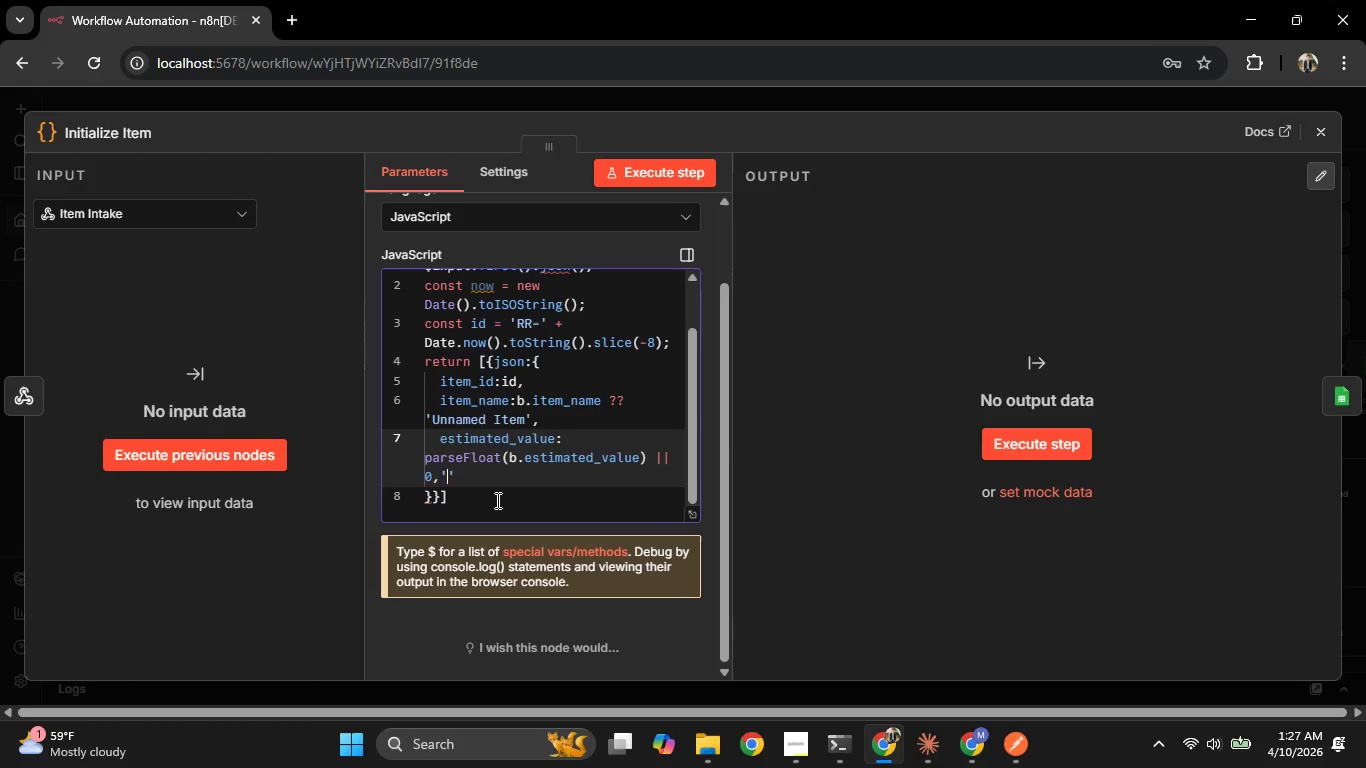 
key(Backspace)
 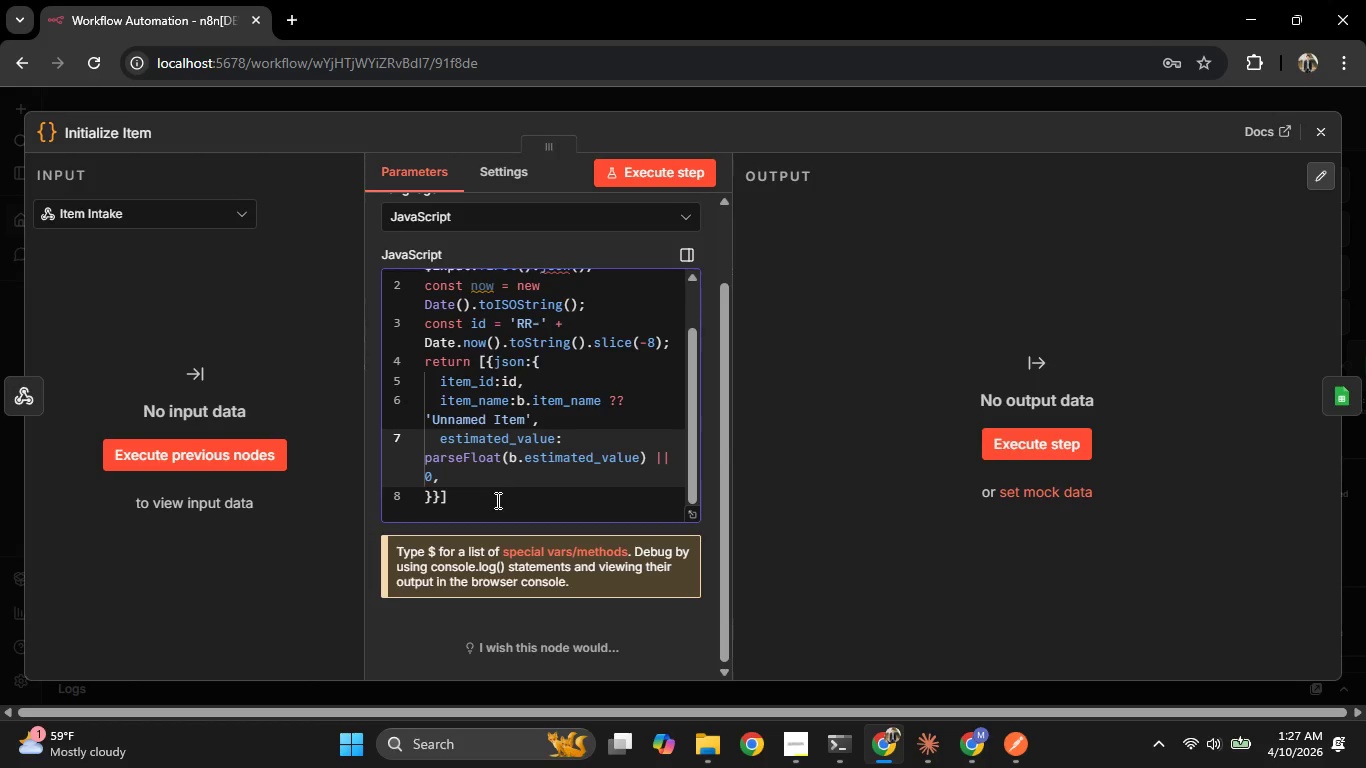 
key(Enter)
 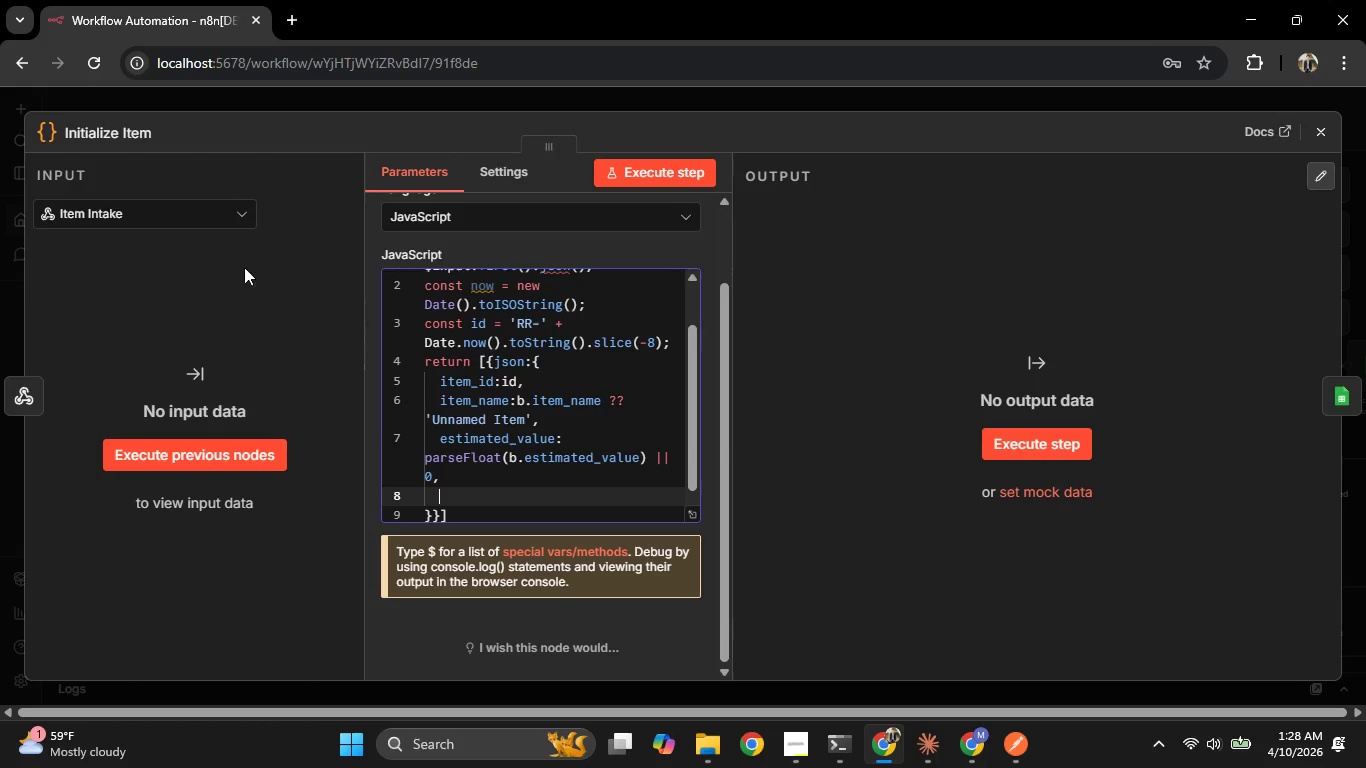 
left_click([3, 261])
 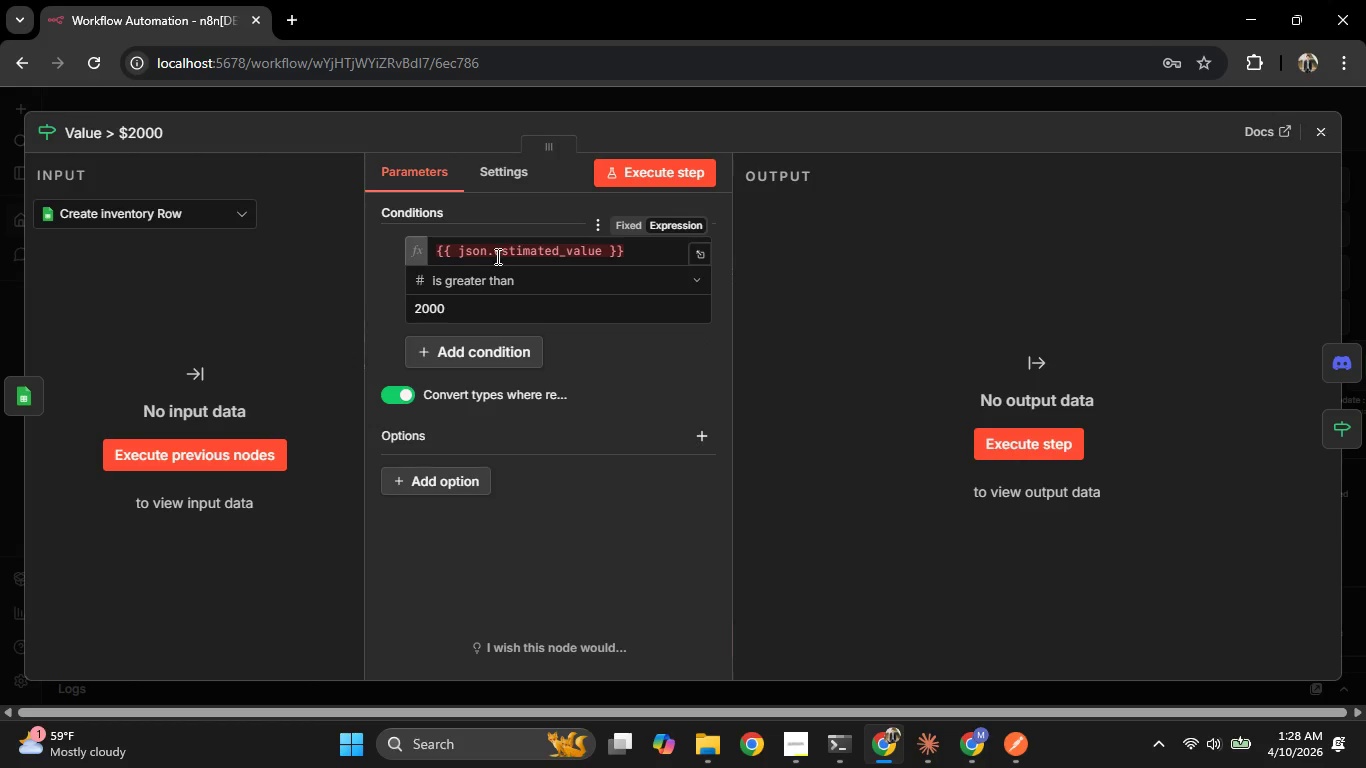 
wait(5.78)
 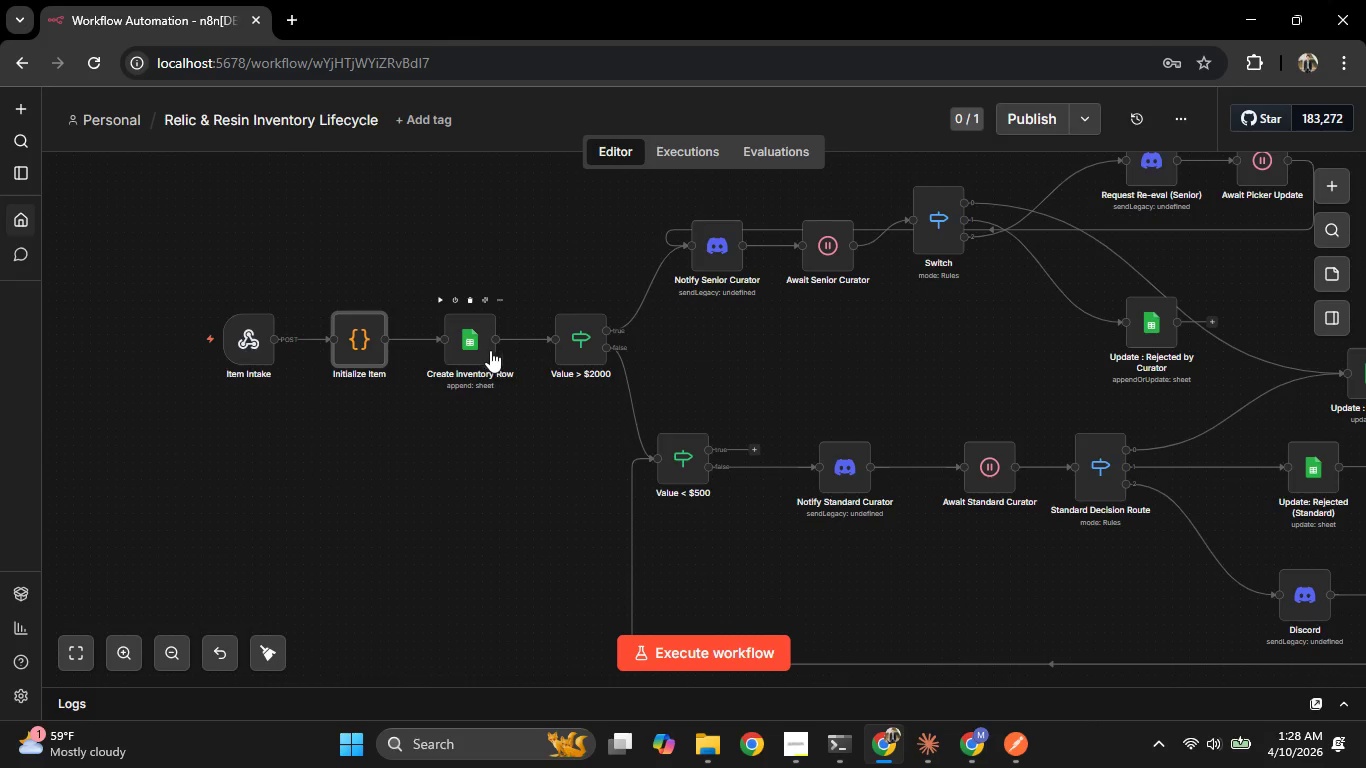 
left_click([0, 266])
 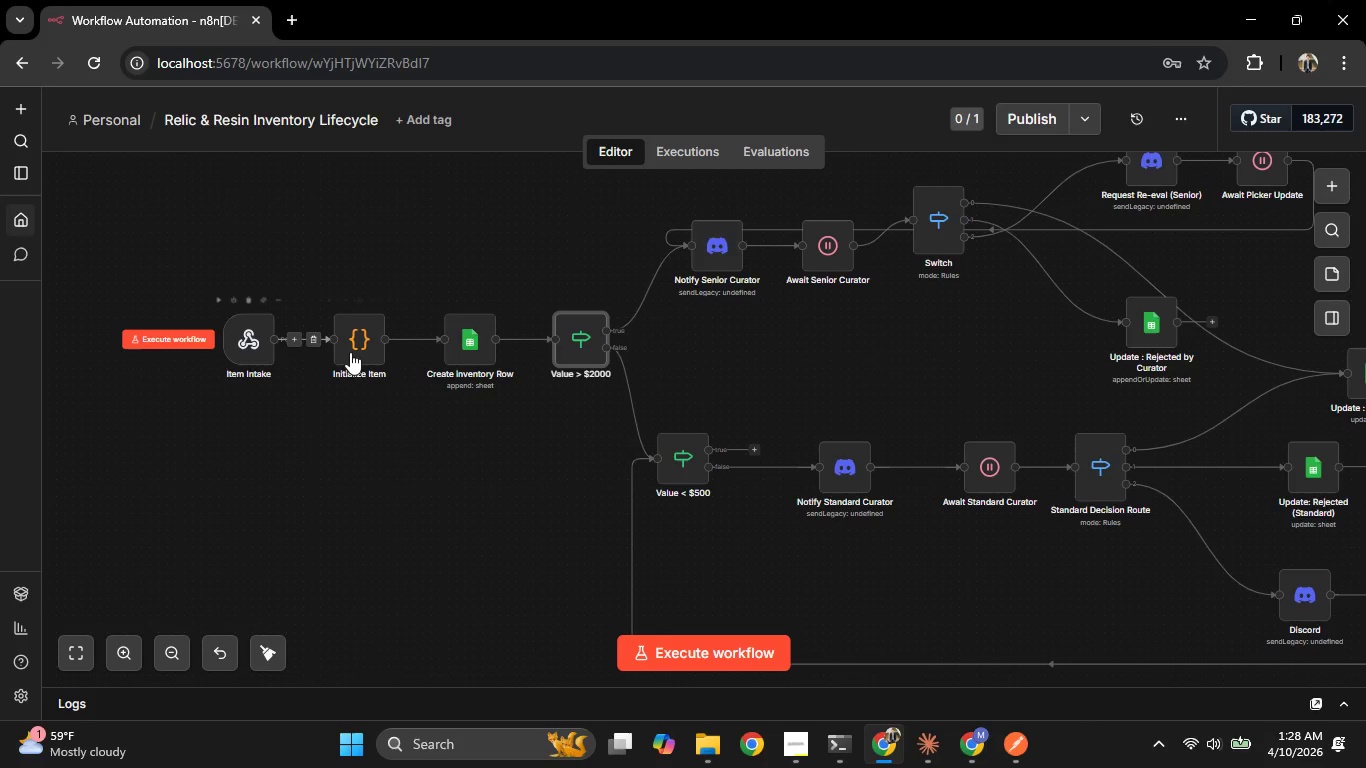 
double_click([354, 348])
 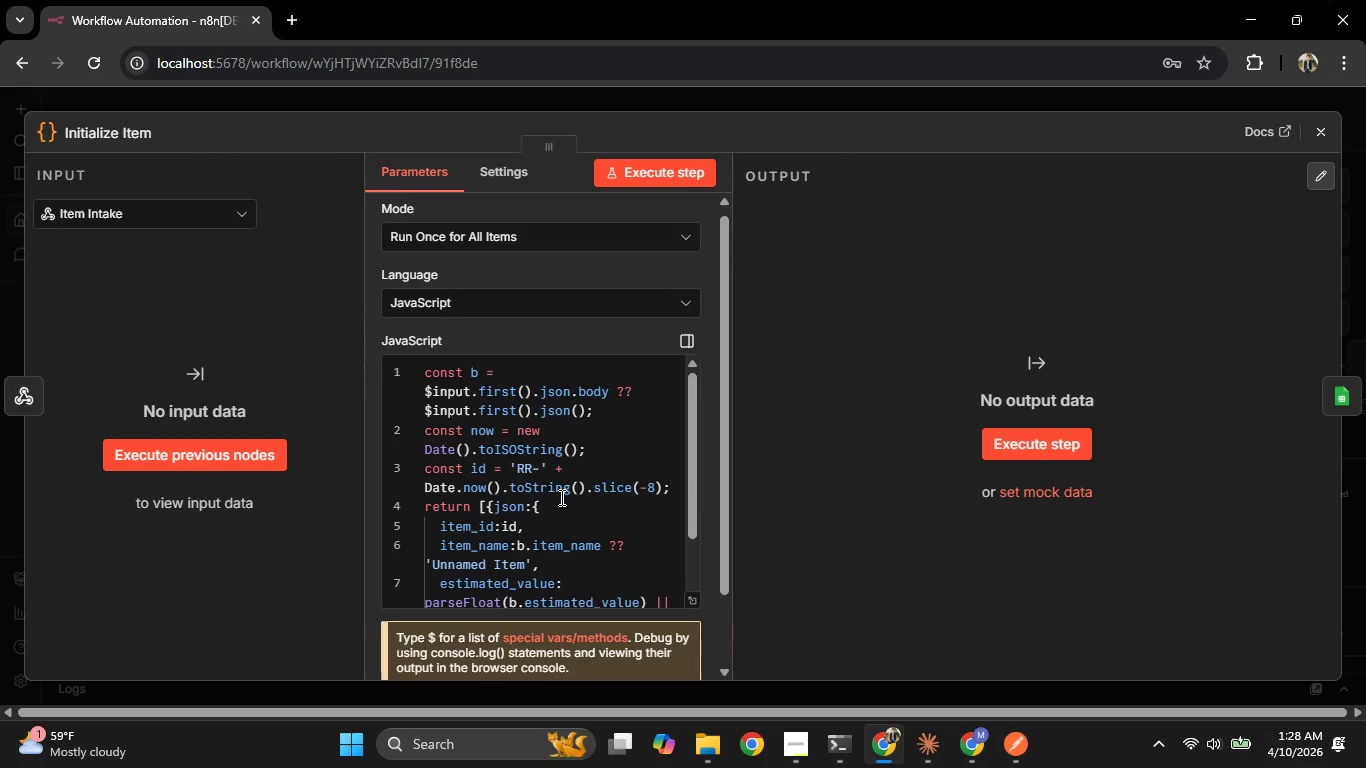 
scroll: coordinate [562, 496], scroll_direction: down, amount: 3.0
 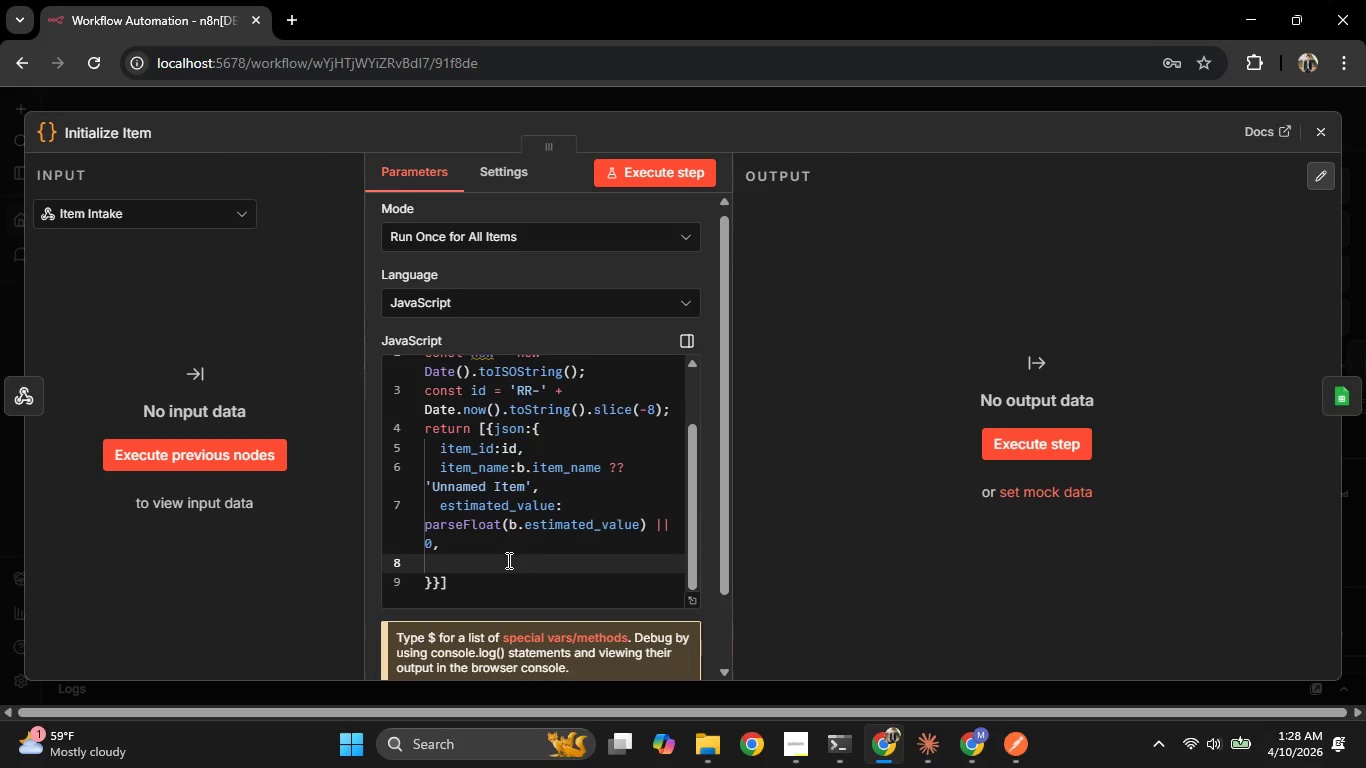 
left_click([513, 564])
 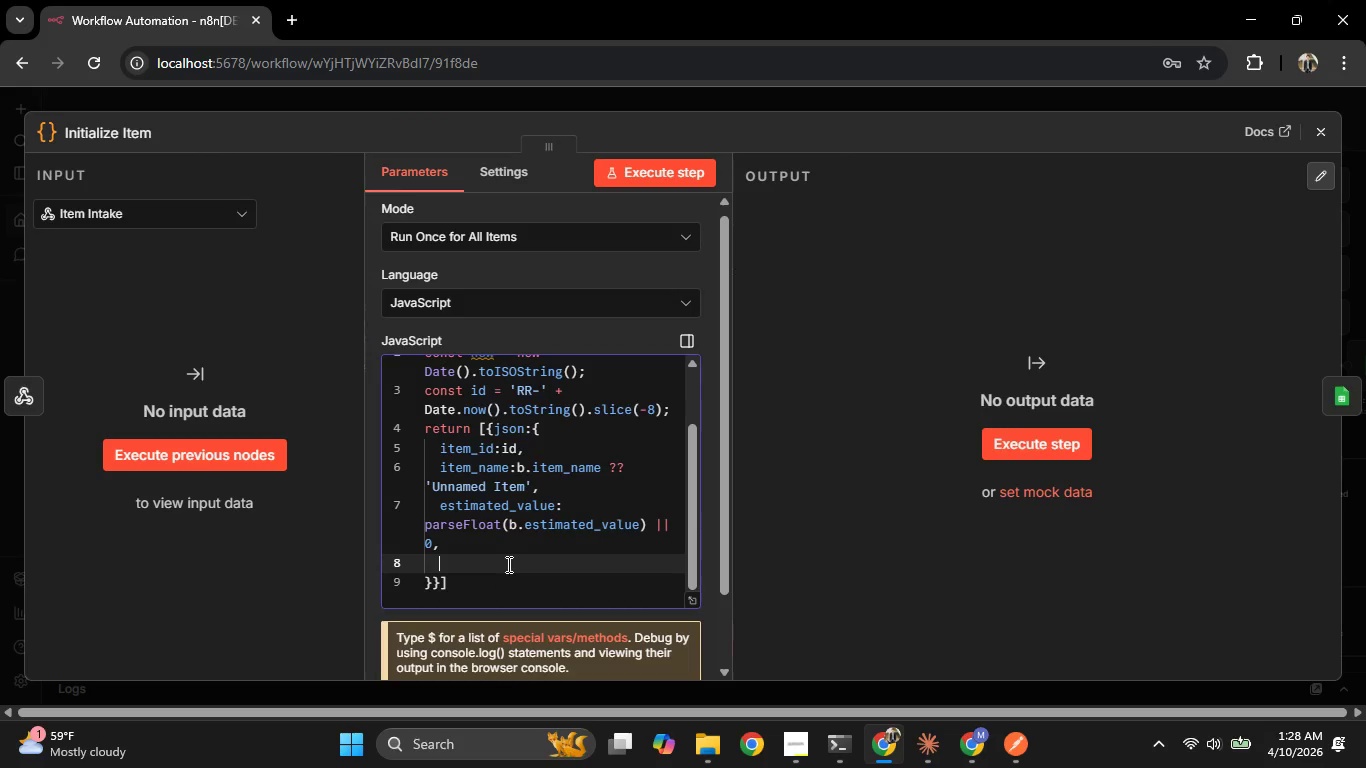 
type(ite)
key(Backspace)
key(Backspace)
key(Backspace)
type(estimated_)
 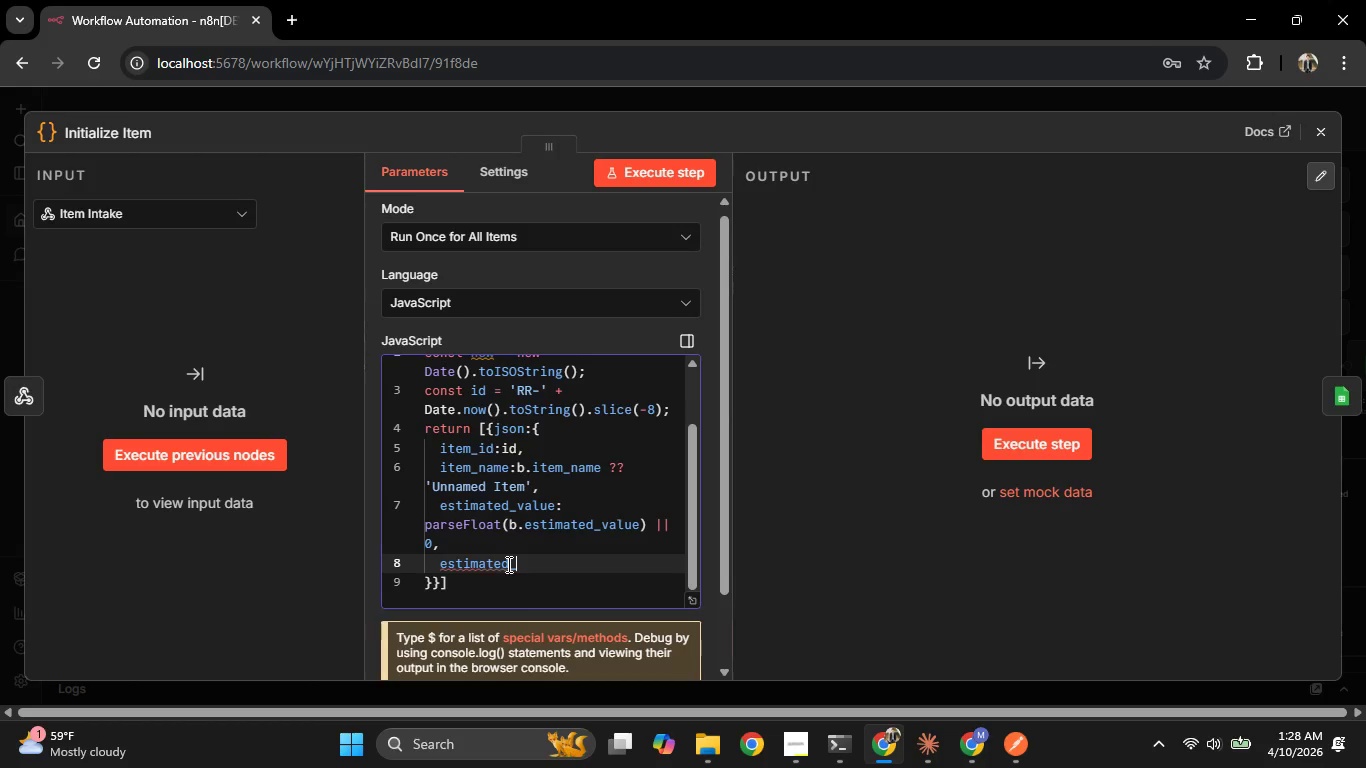 
hold_key(key=Backspace, duration=0.78)
 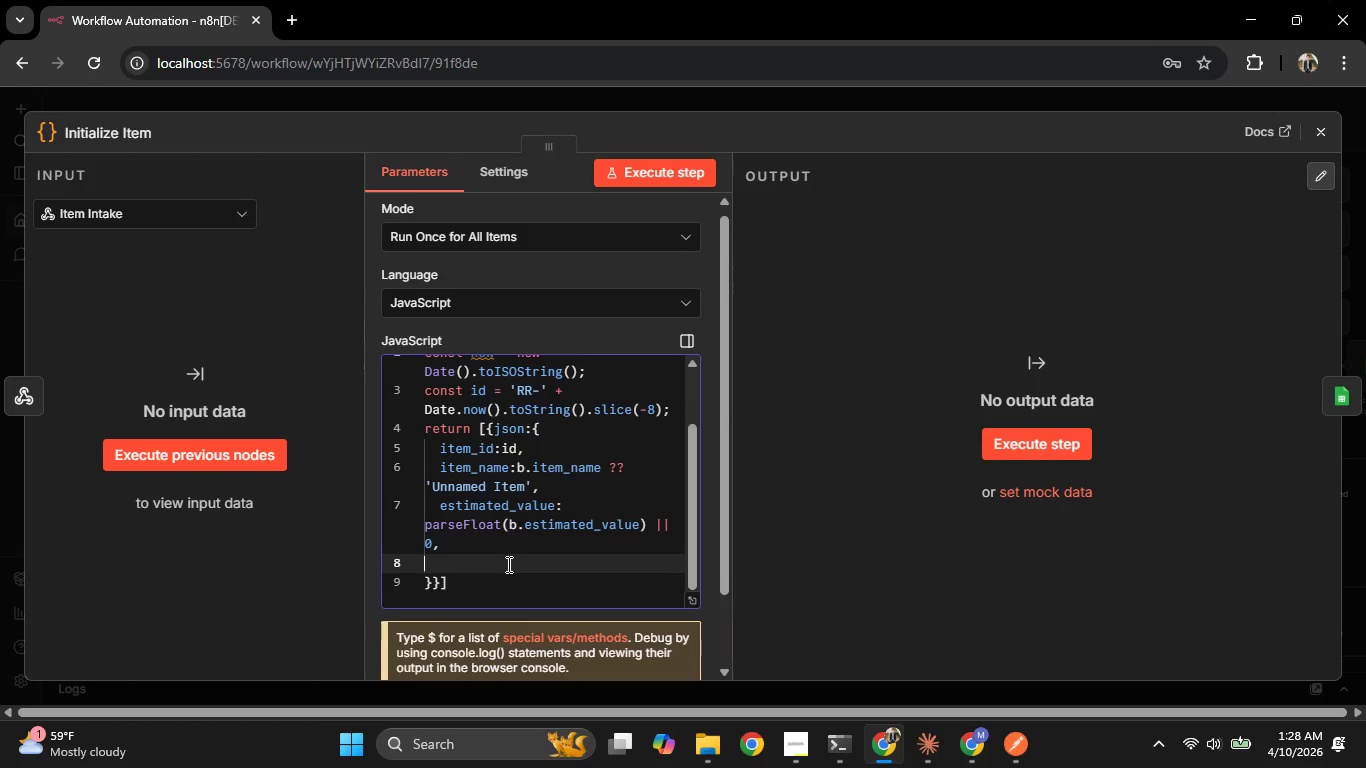 
key(Backspace)
 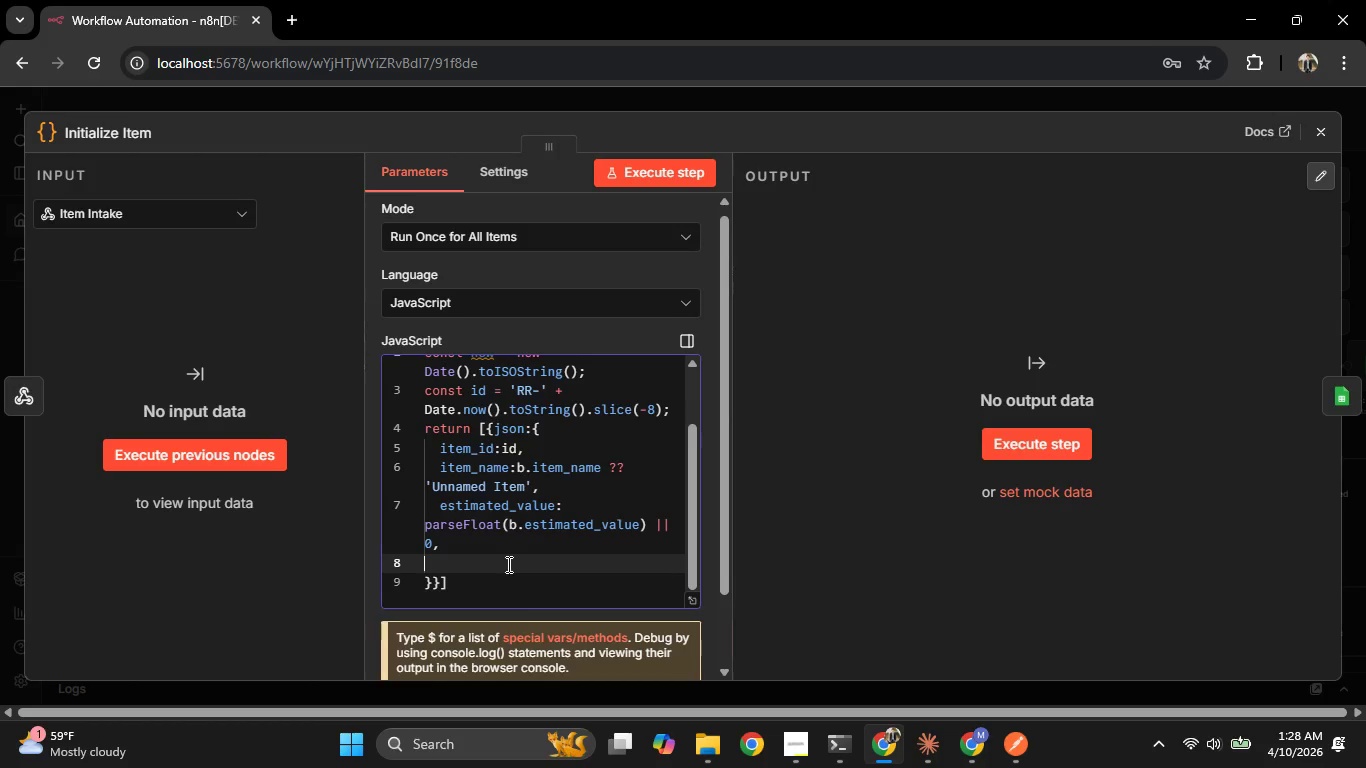 
key(Backspace)
 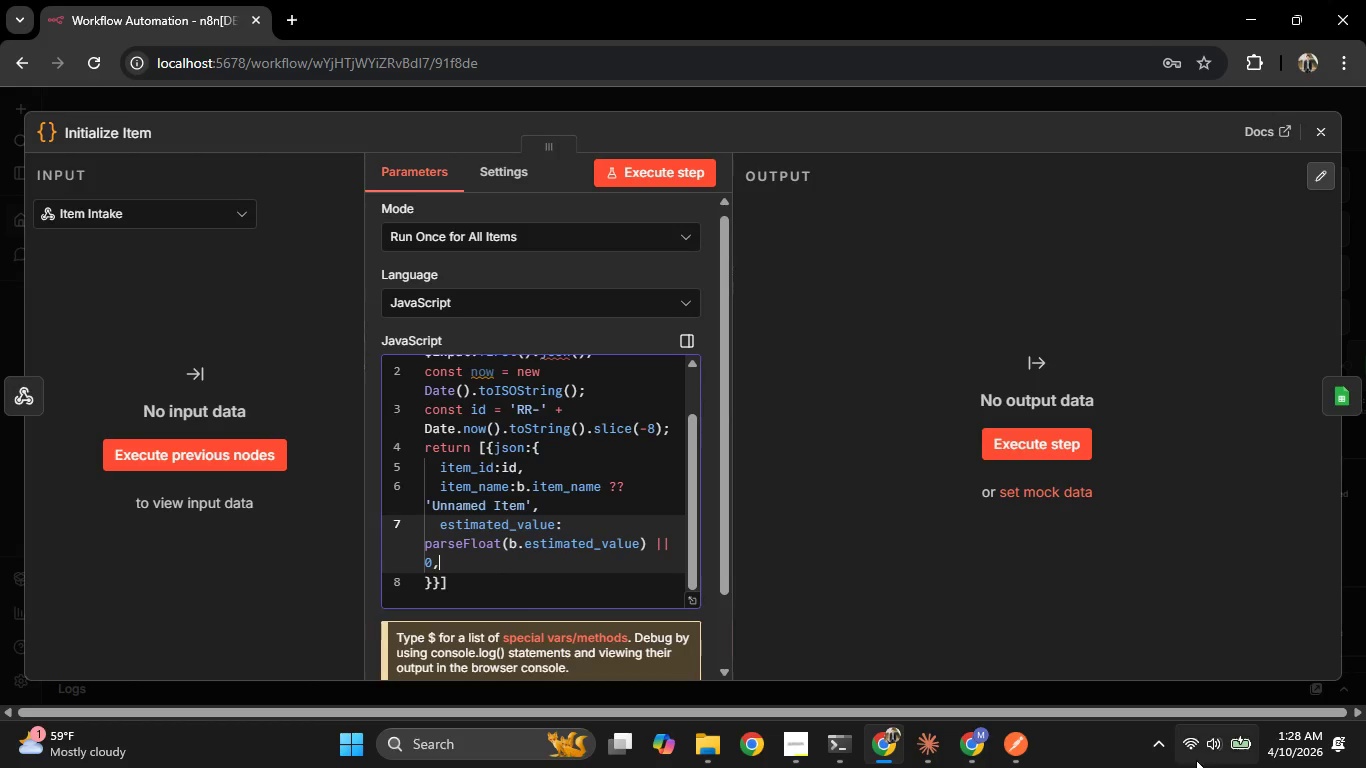 
left_click([1022, 760])
 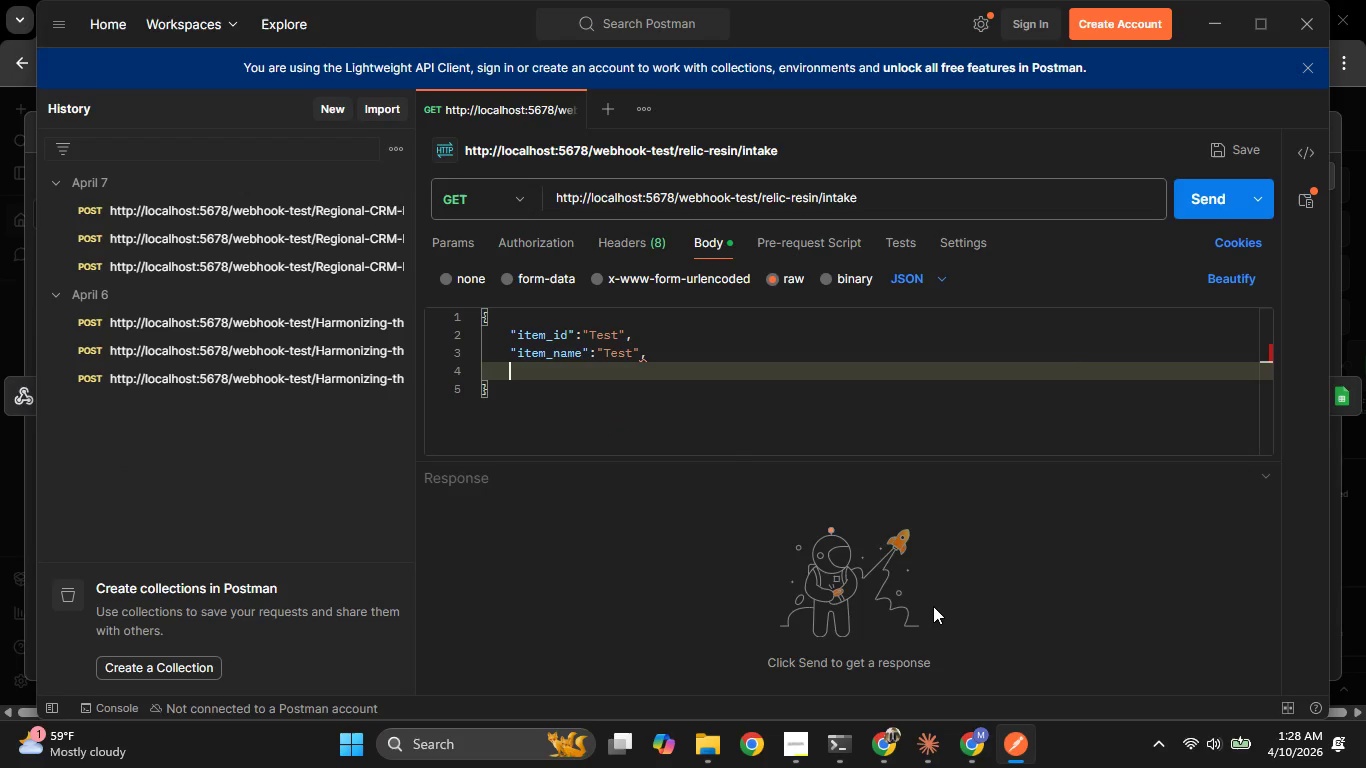 
type("E)
key(Backspace)
type(estimated_value)
 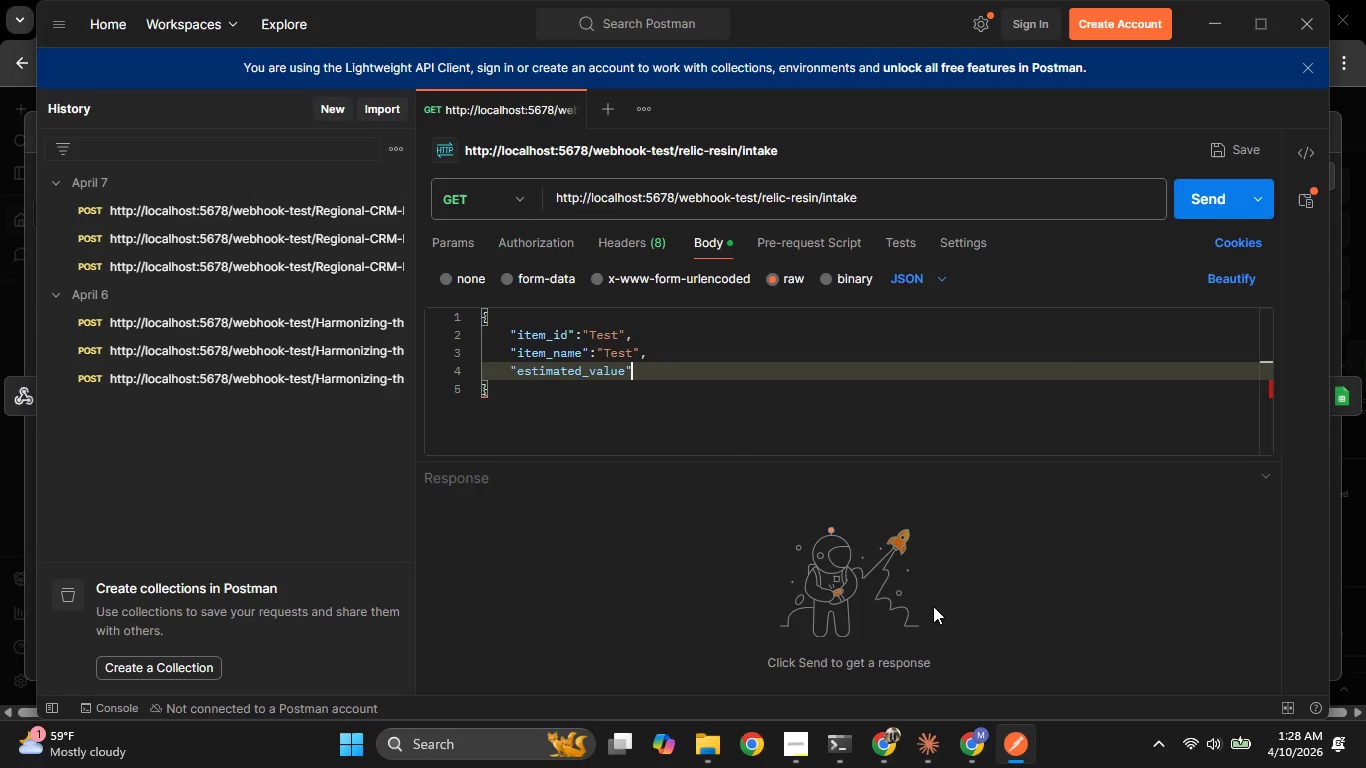 
 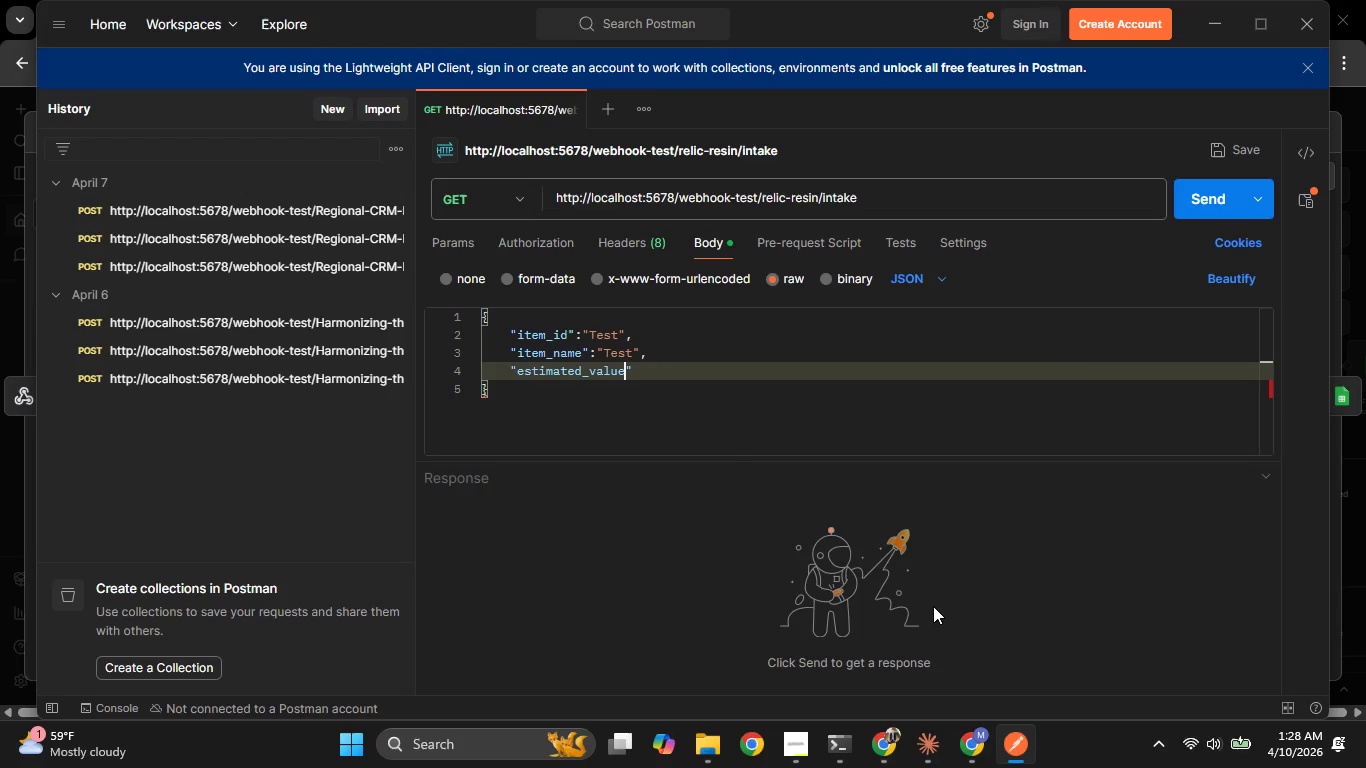 
key(ArrowRight)
 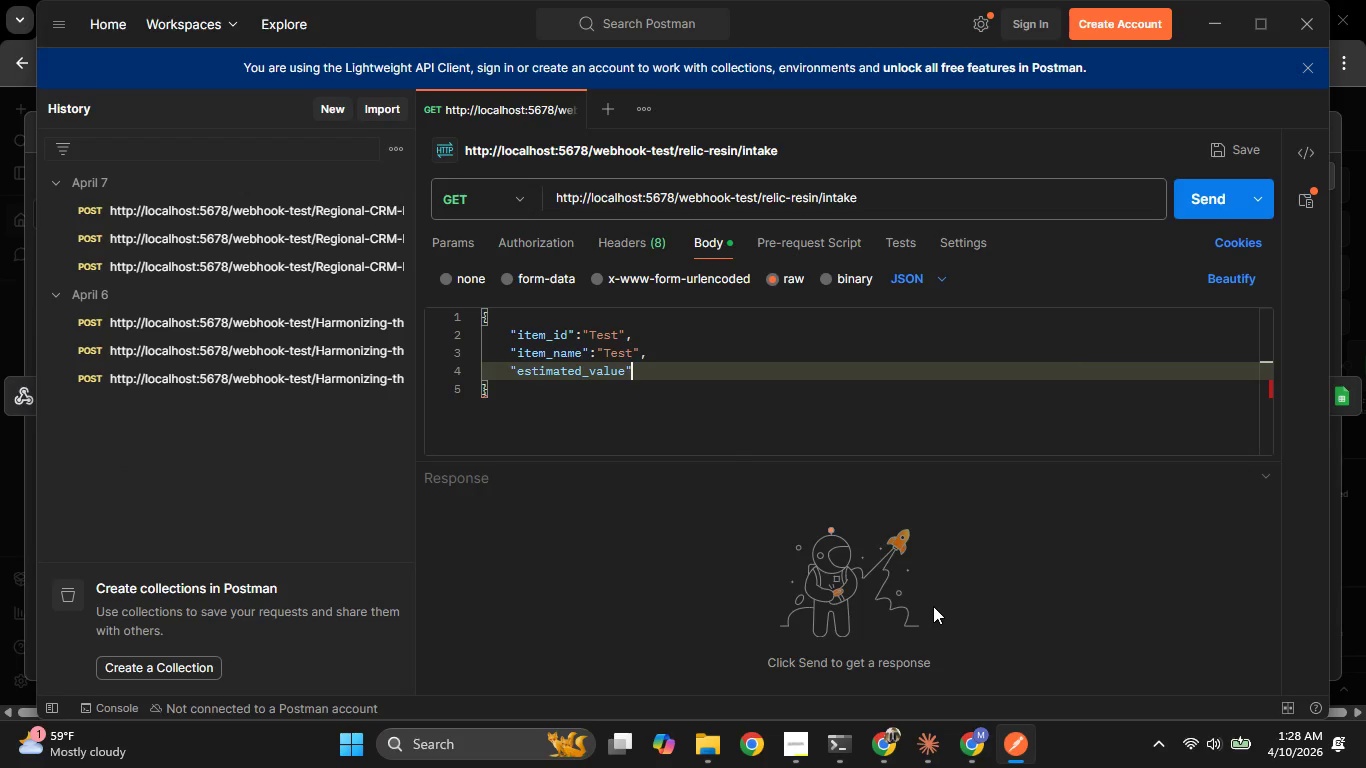 
type(:300)
 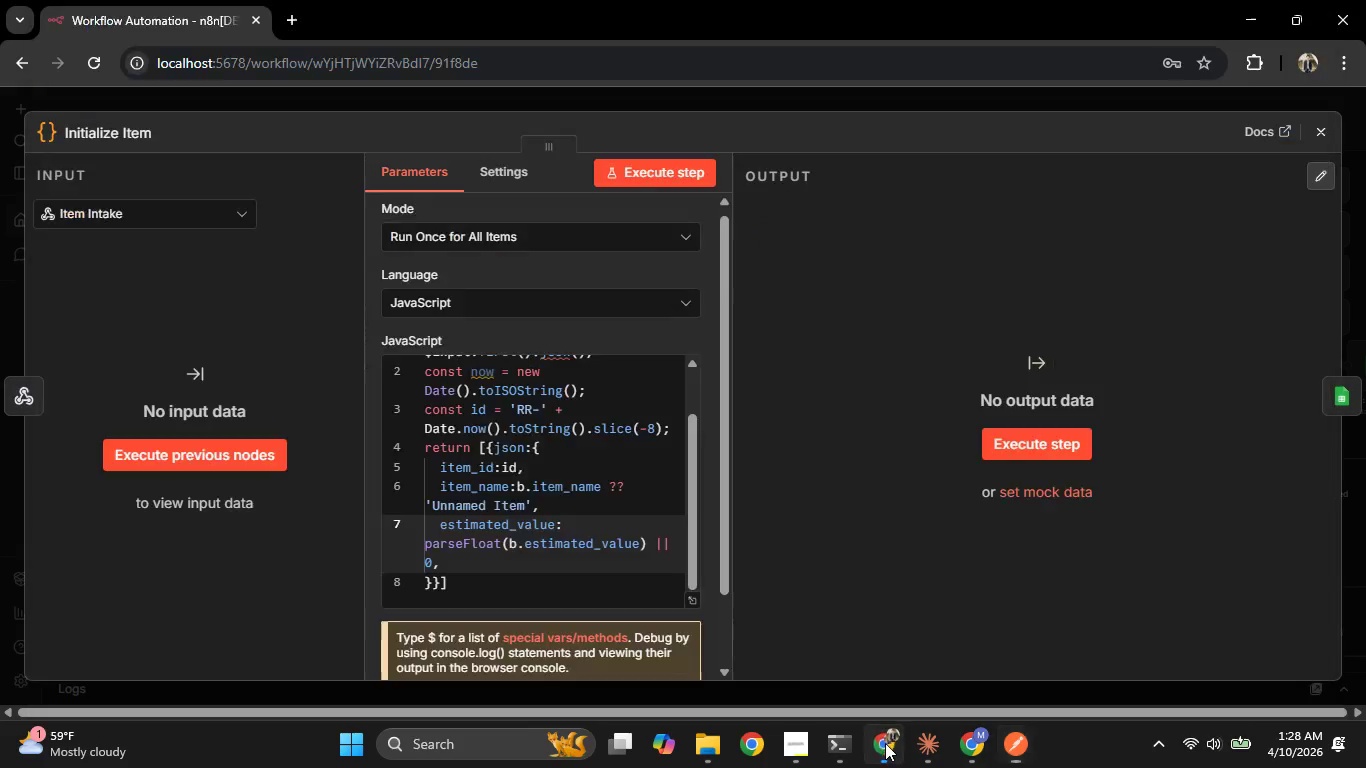 
left_click([6, 335])
 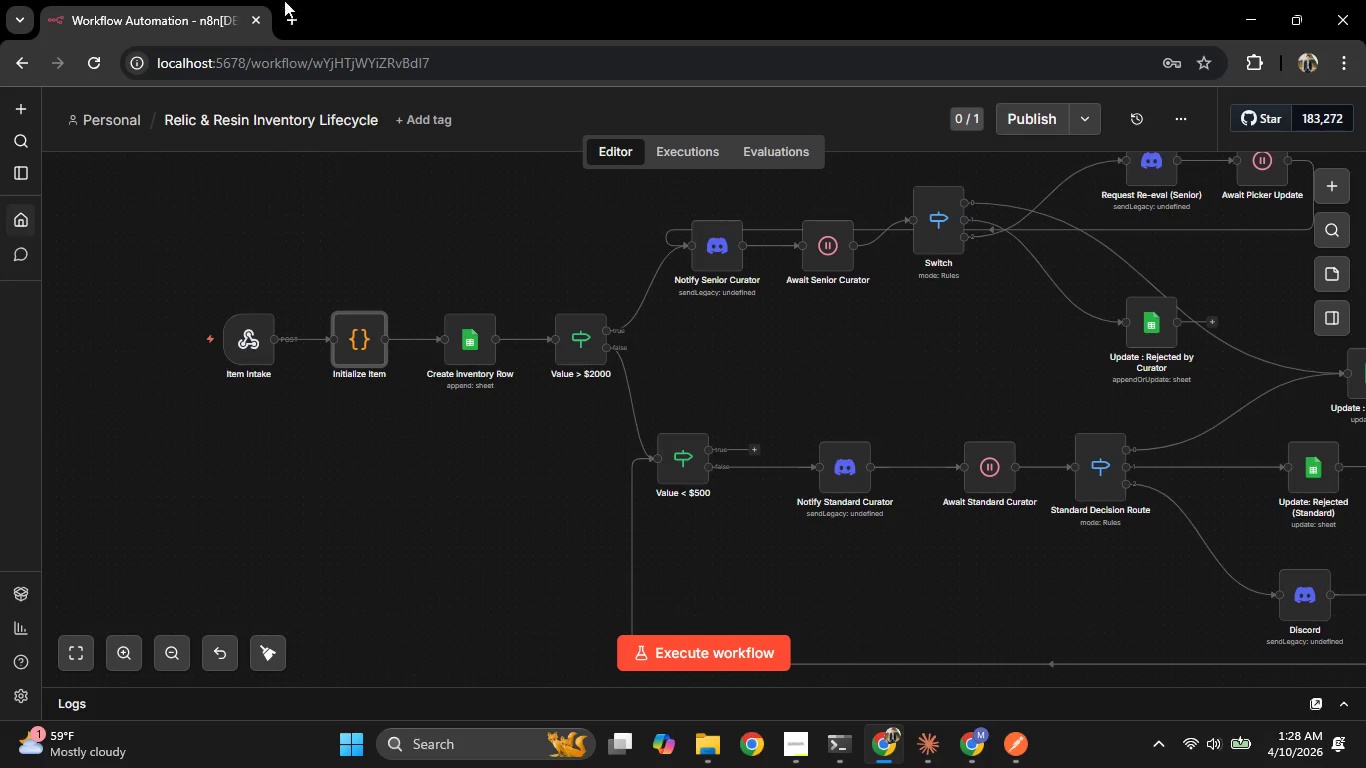 
left_click([287, 4])
 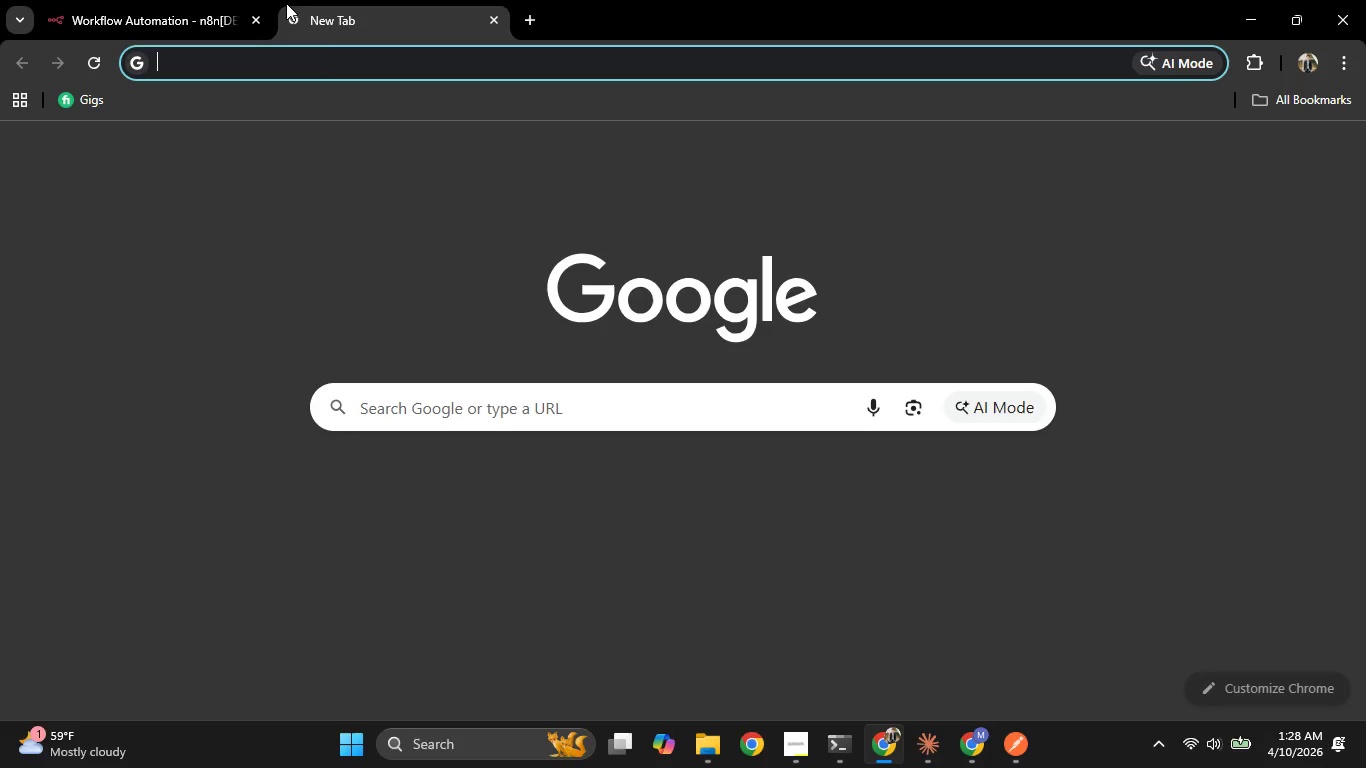 
key(S)
 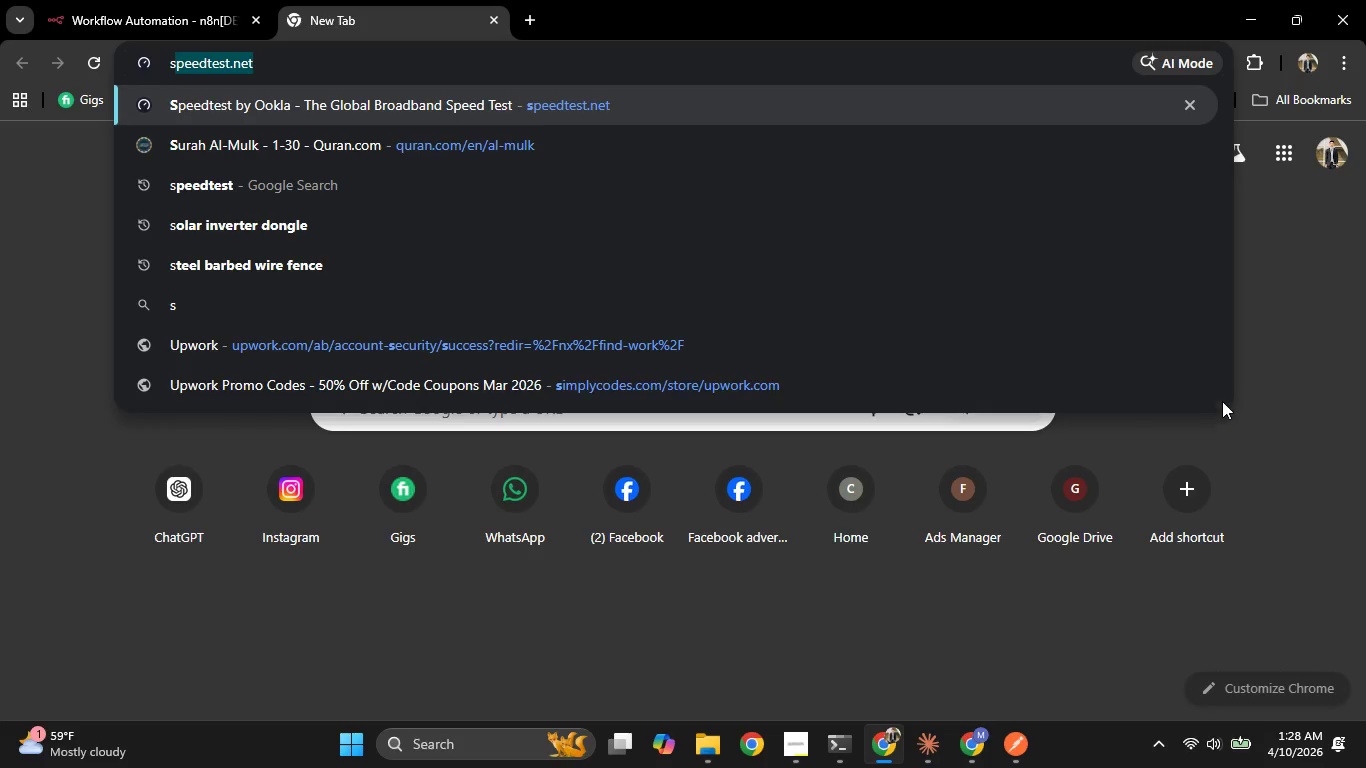 
left_click([1290, 344])
 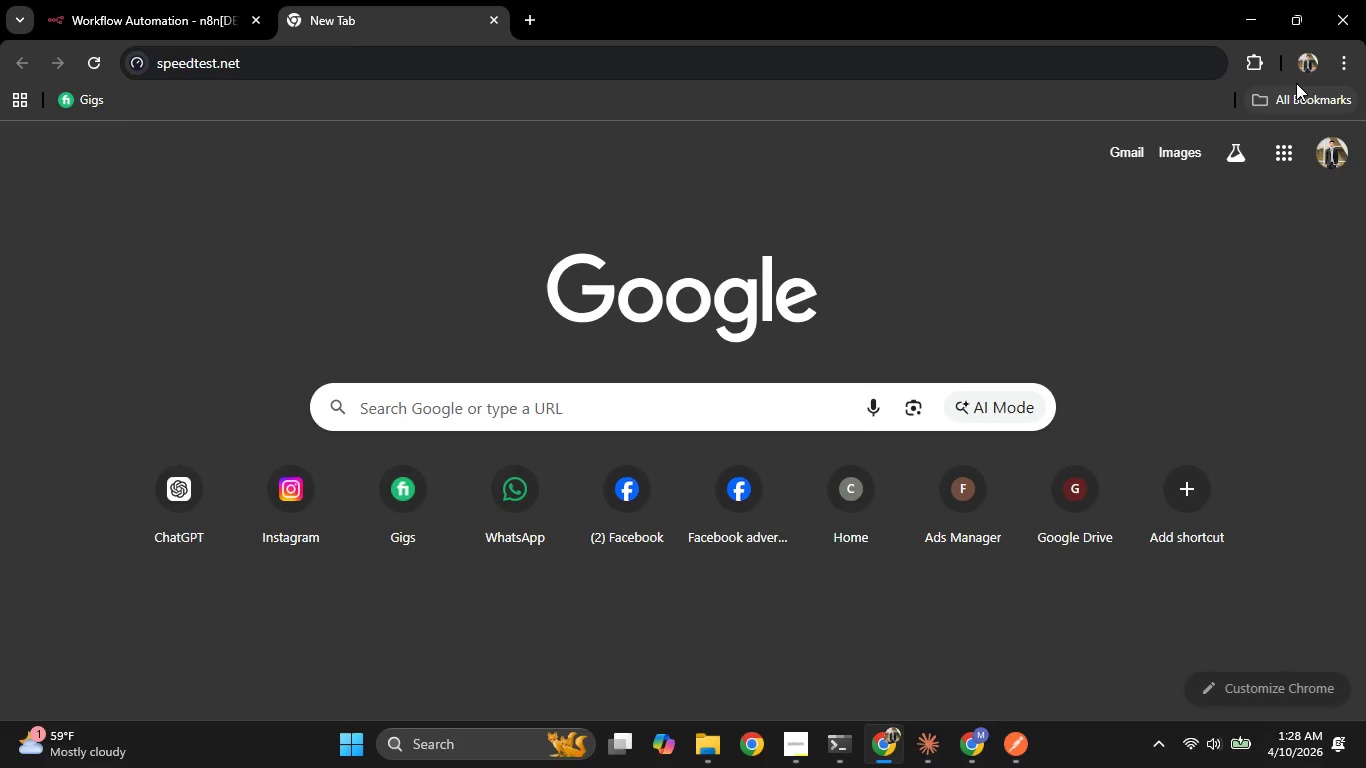 
left_click([1304, 70])
 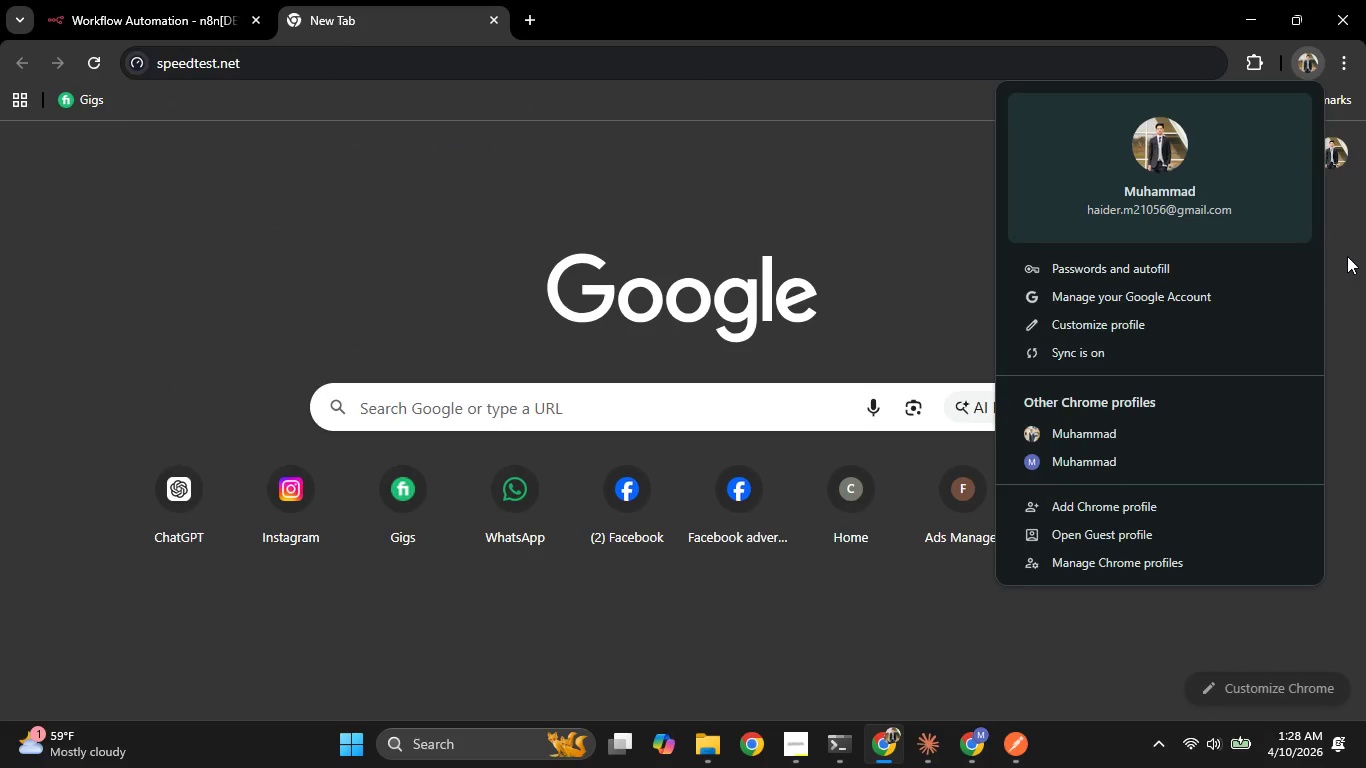 
double_click([1335, 144])
 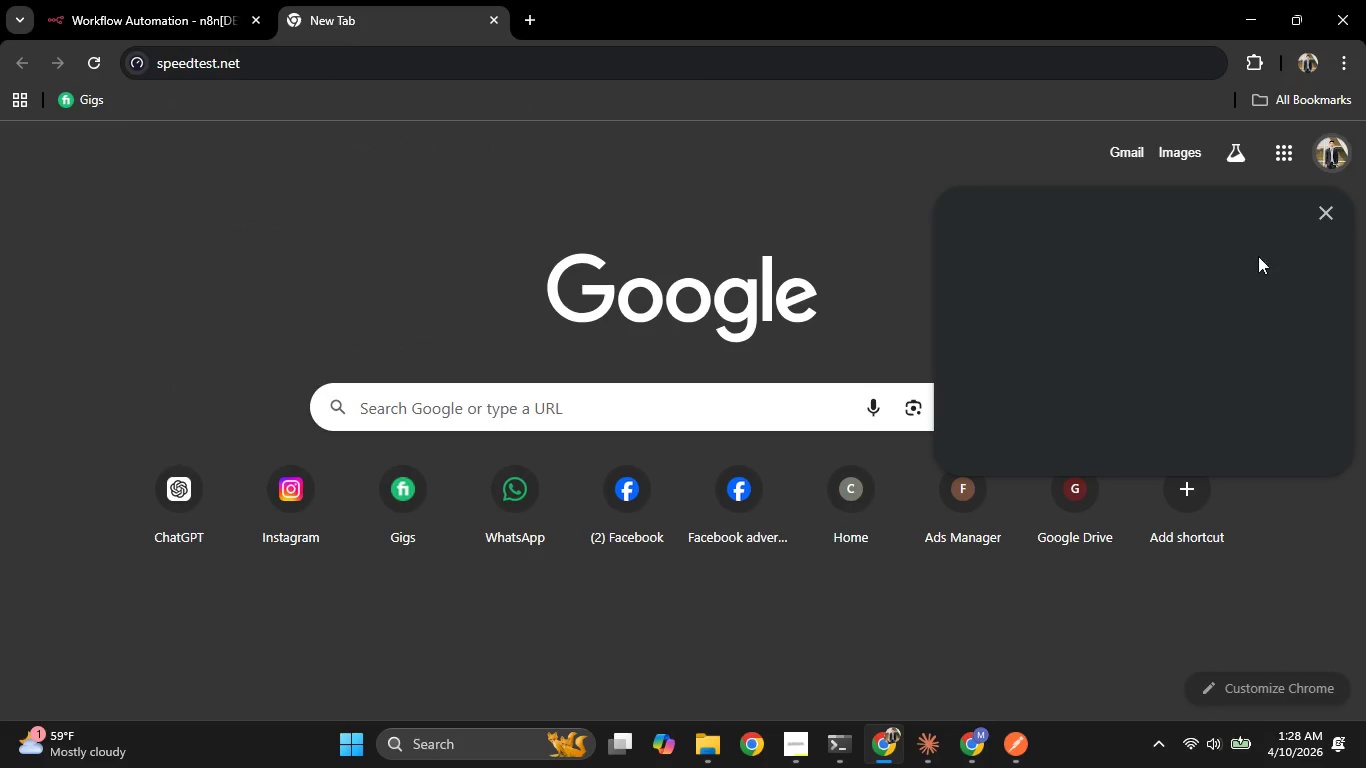 
mouse_move([1099, 330])
 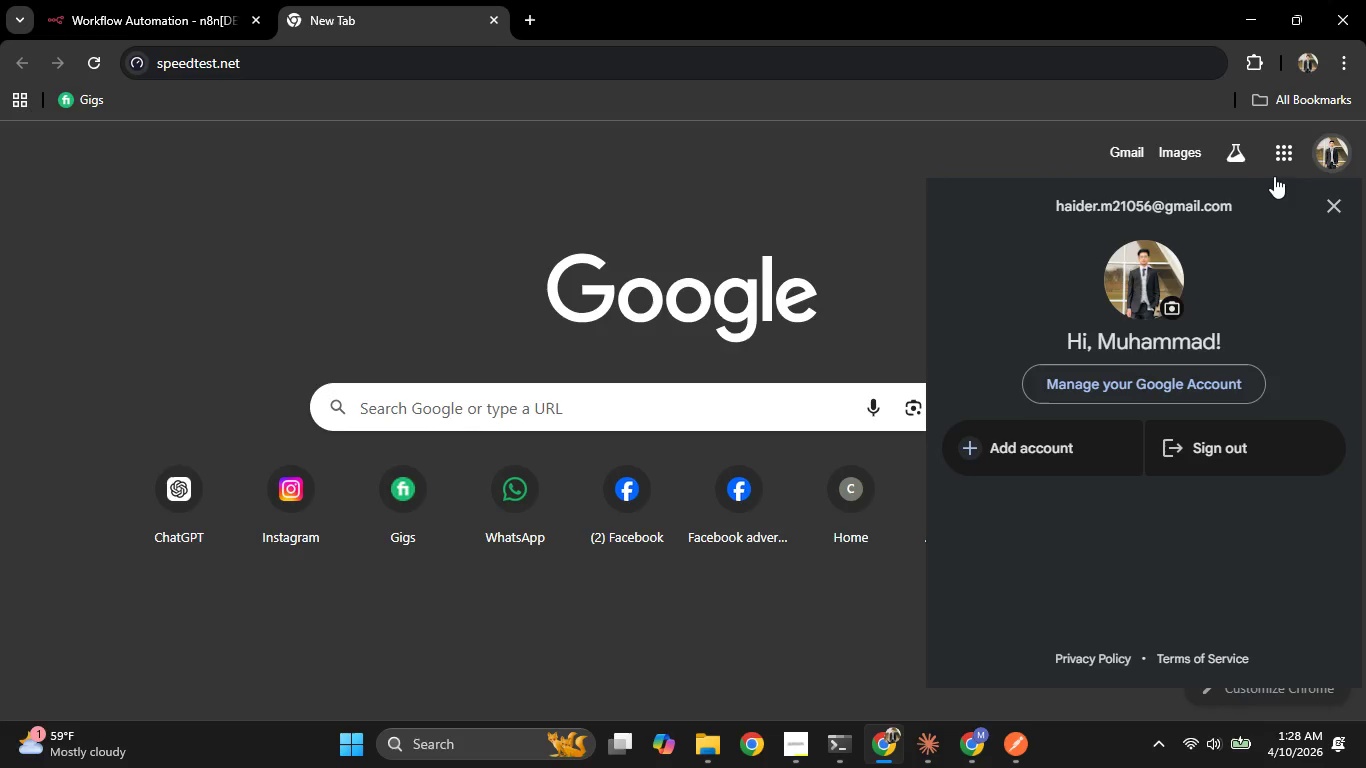 
left_click([1279, 164])
 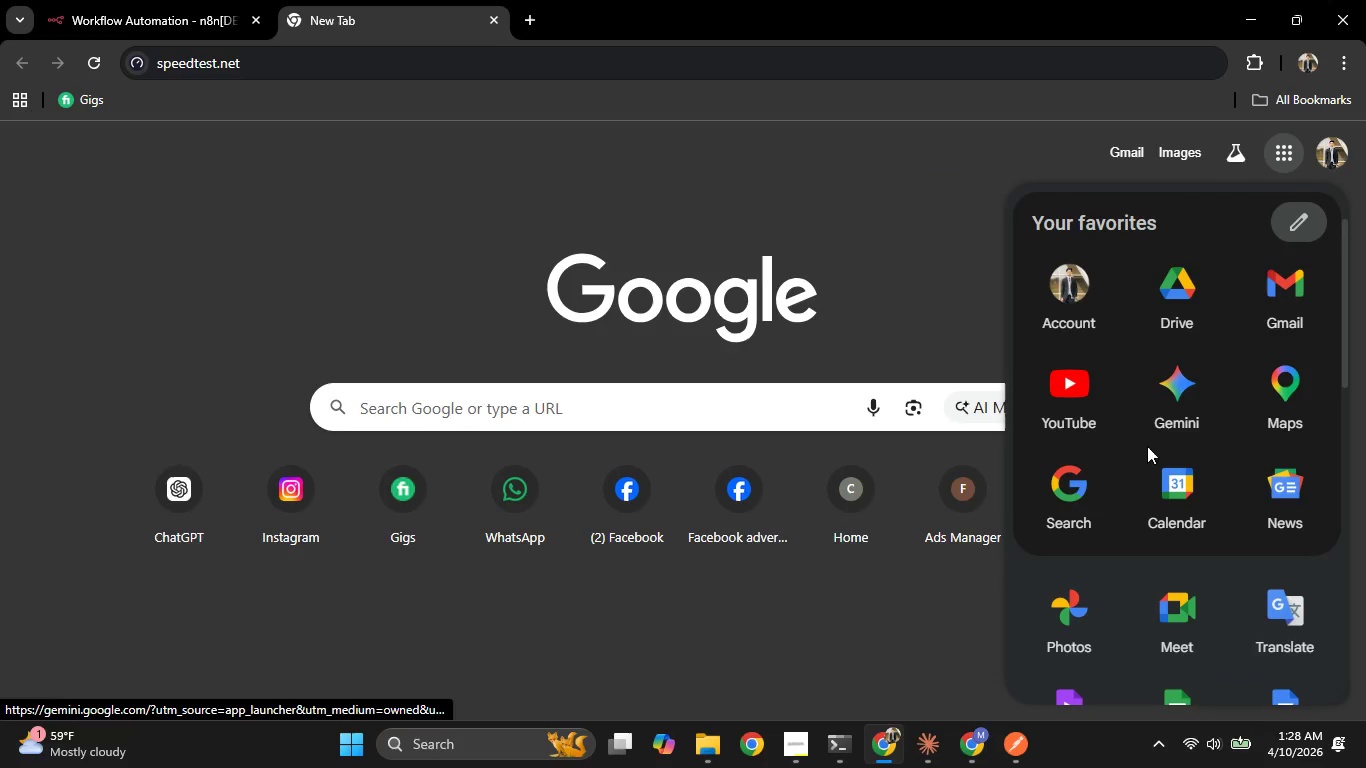 
scroll: coordinate [1202, 451], scroll_direction: down, amount: 1.0
 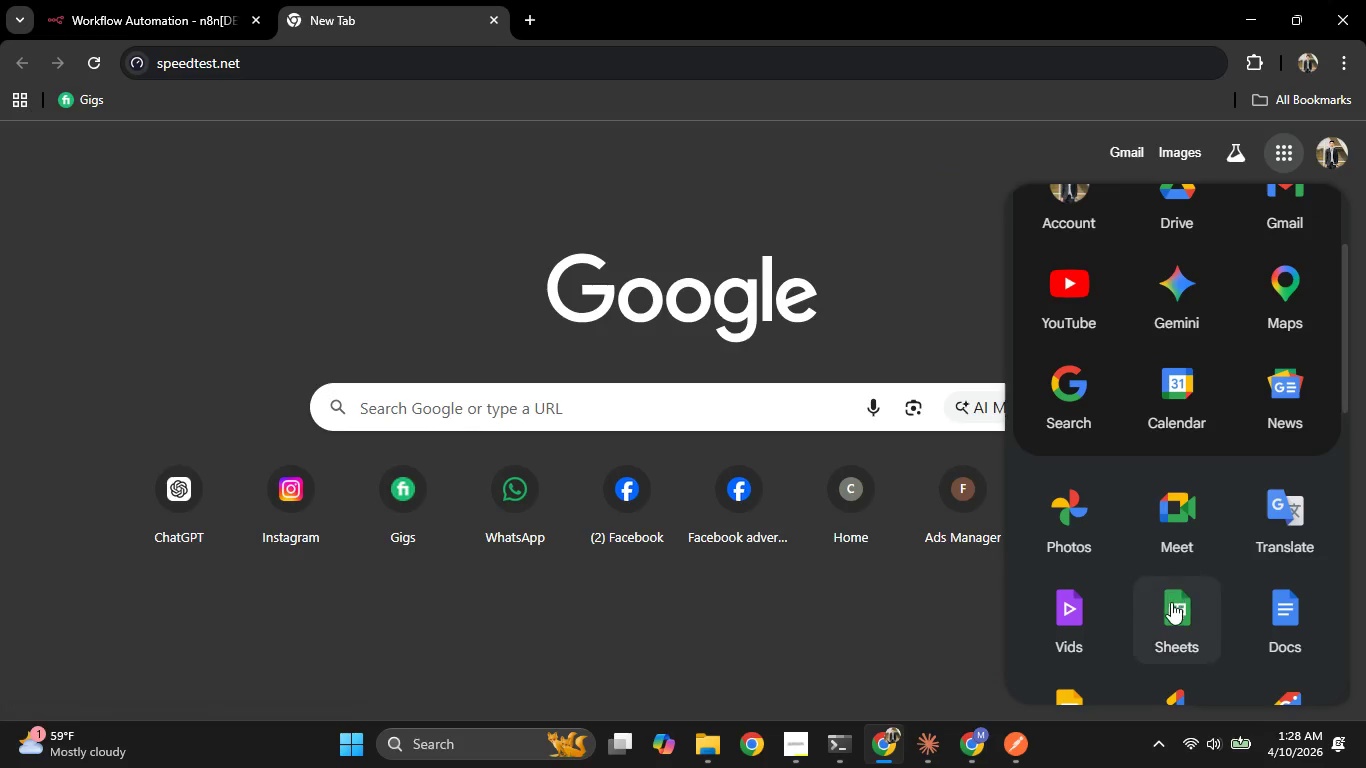 
left_click([1172, 610])
 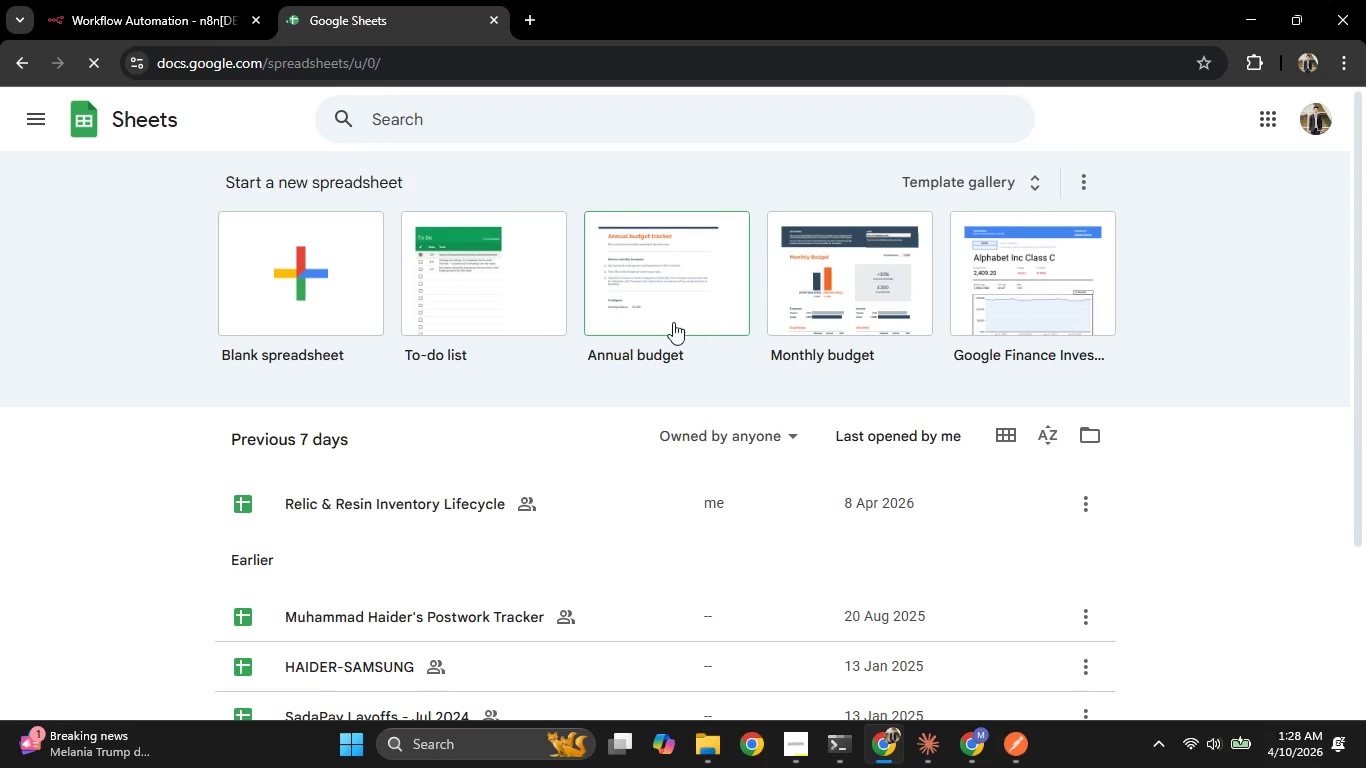 
wait(9.05)
 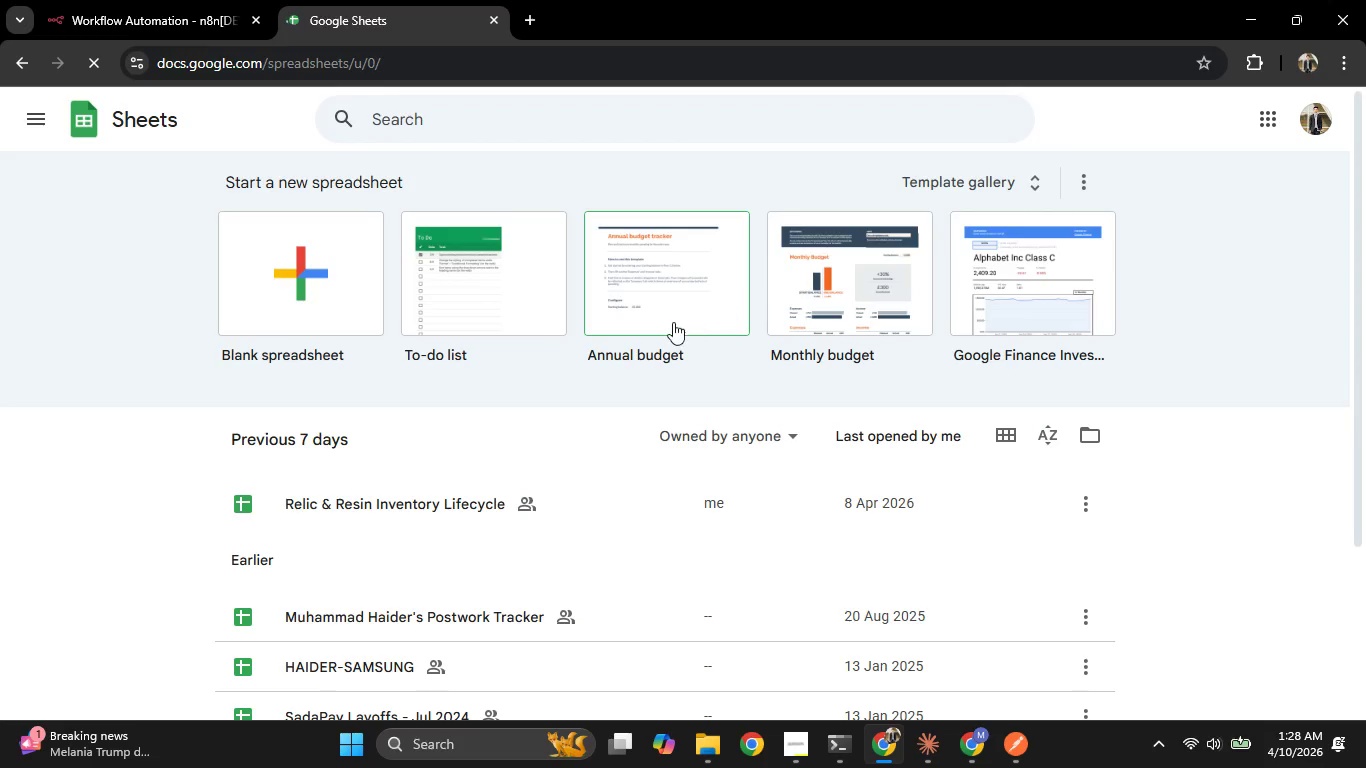 
left_click([92, 0])
 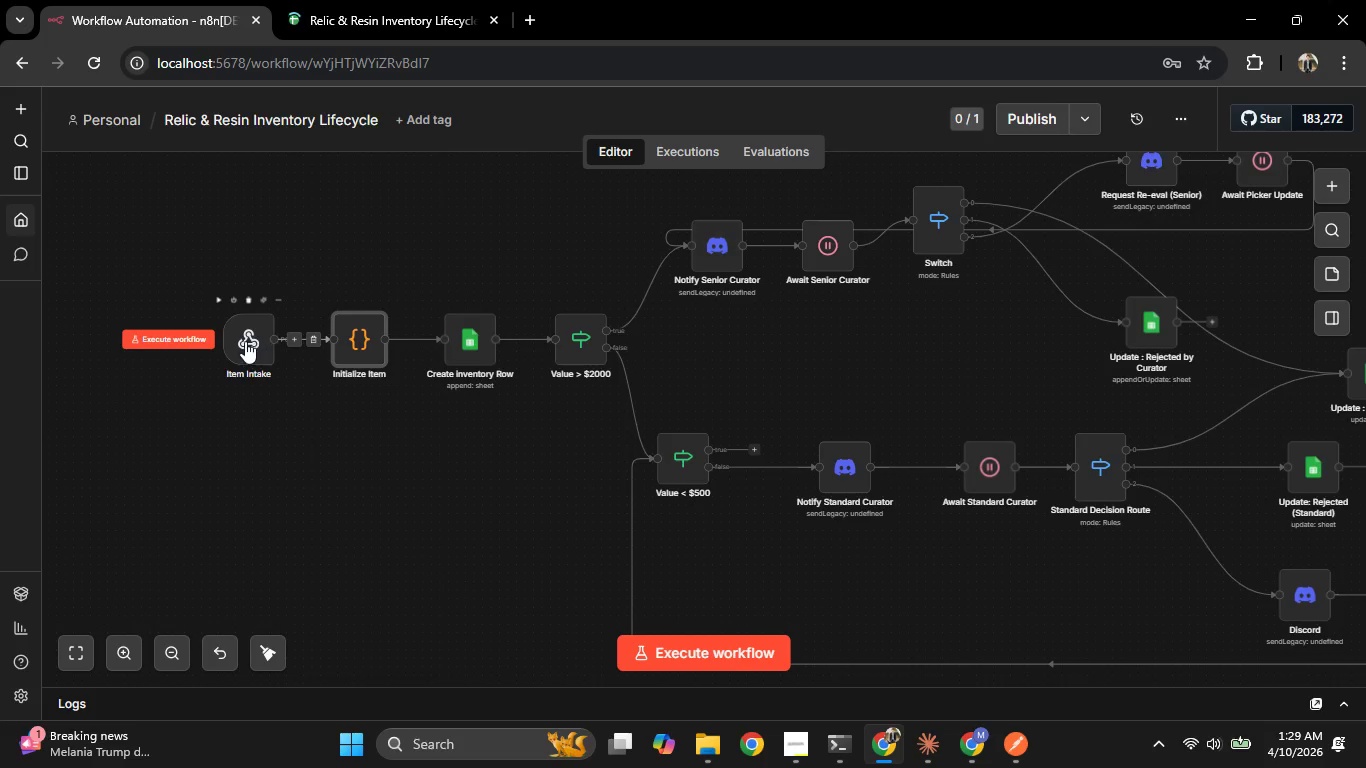 
double_click([246, 343])
 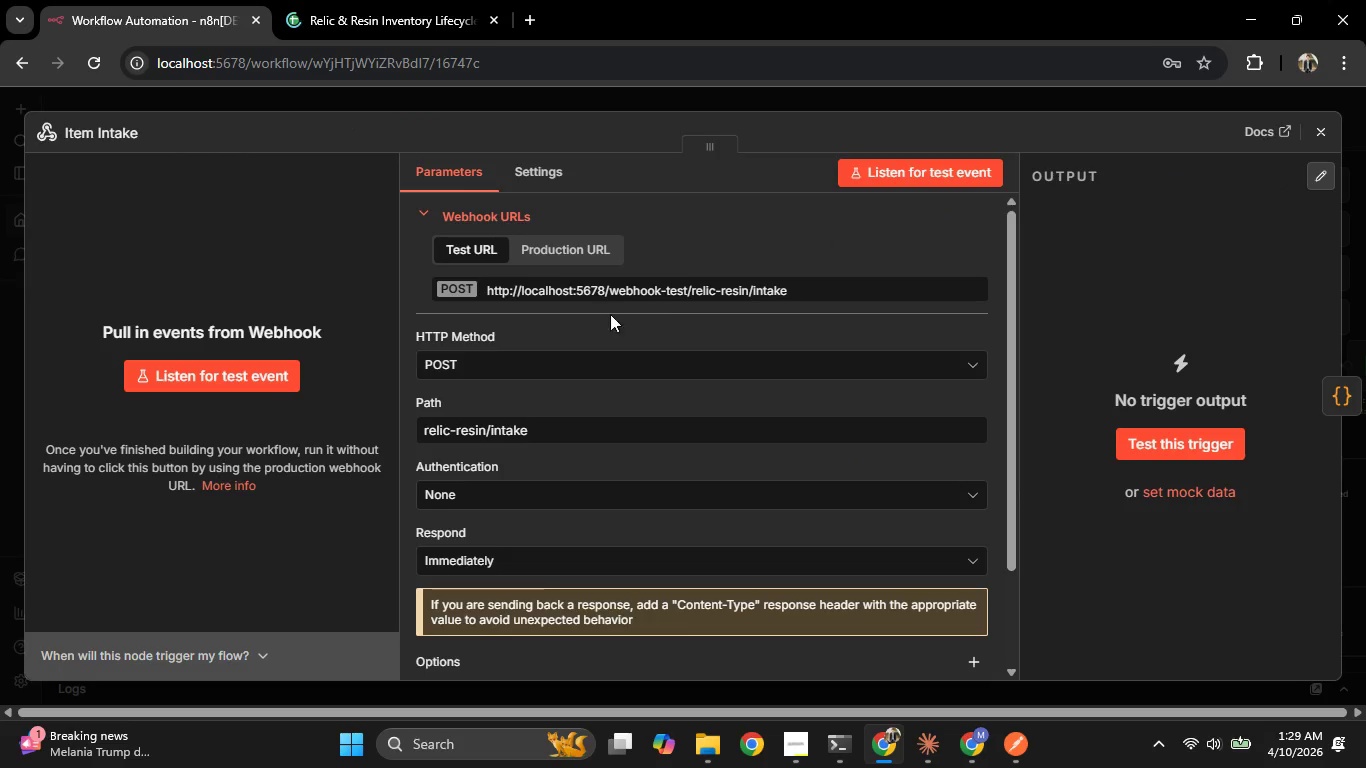 
left_click([868, 179])
 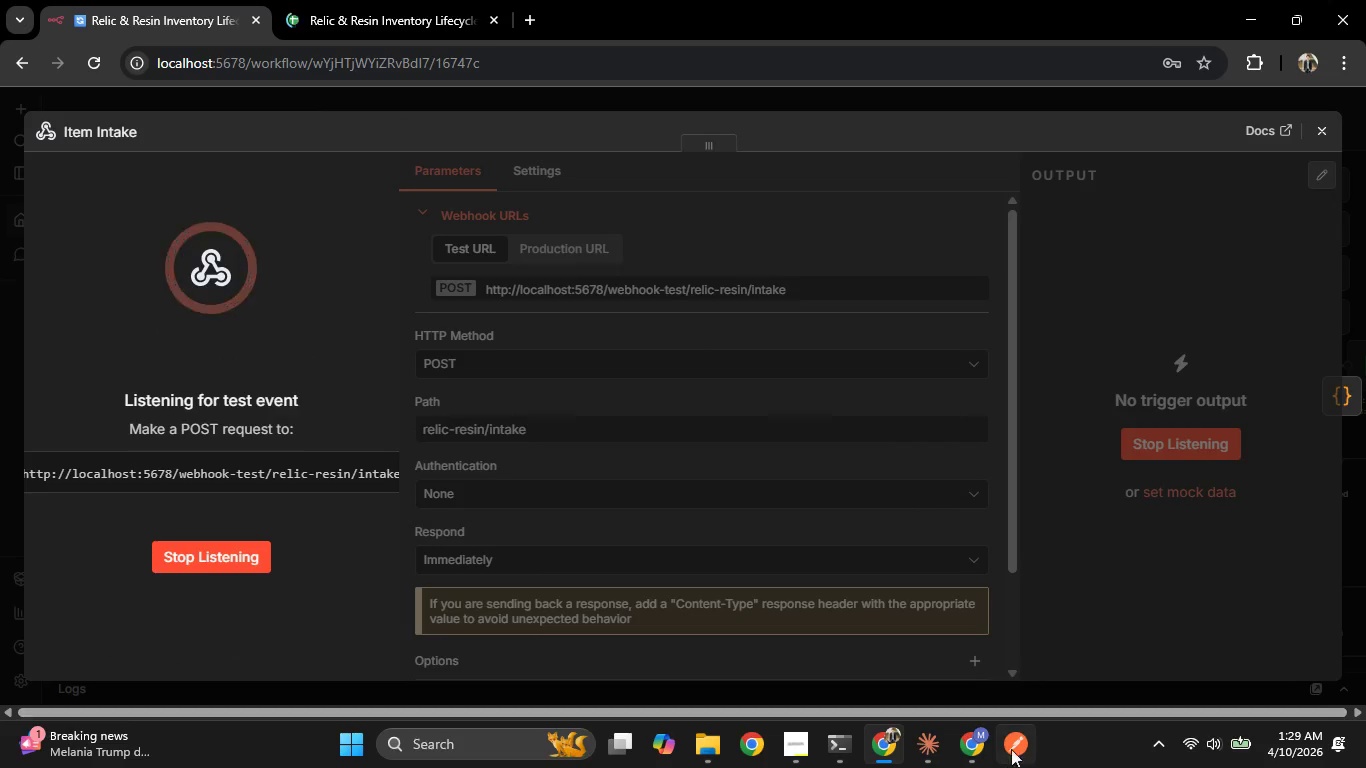 
left_click([1018, 744])
 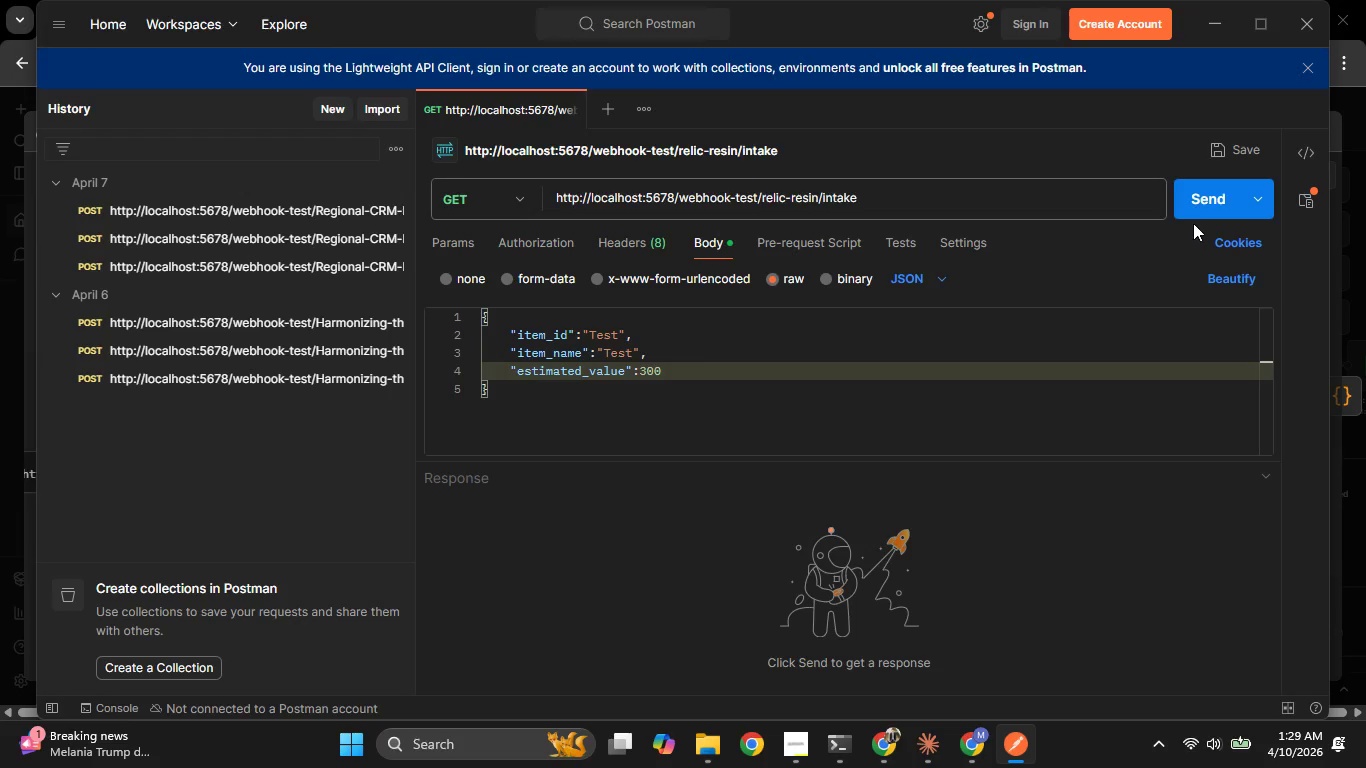 
left_click([1196, 210])
 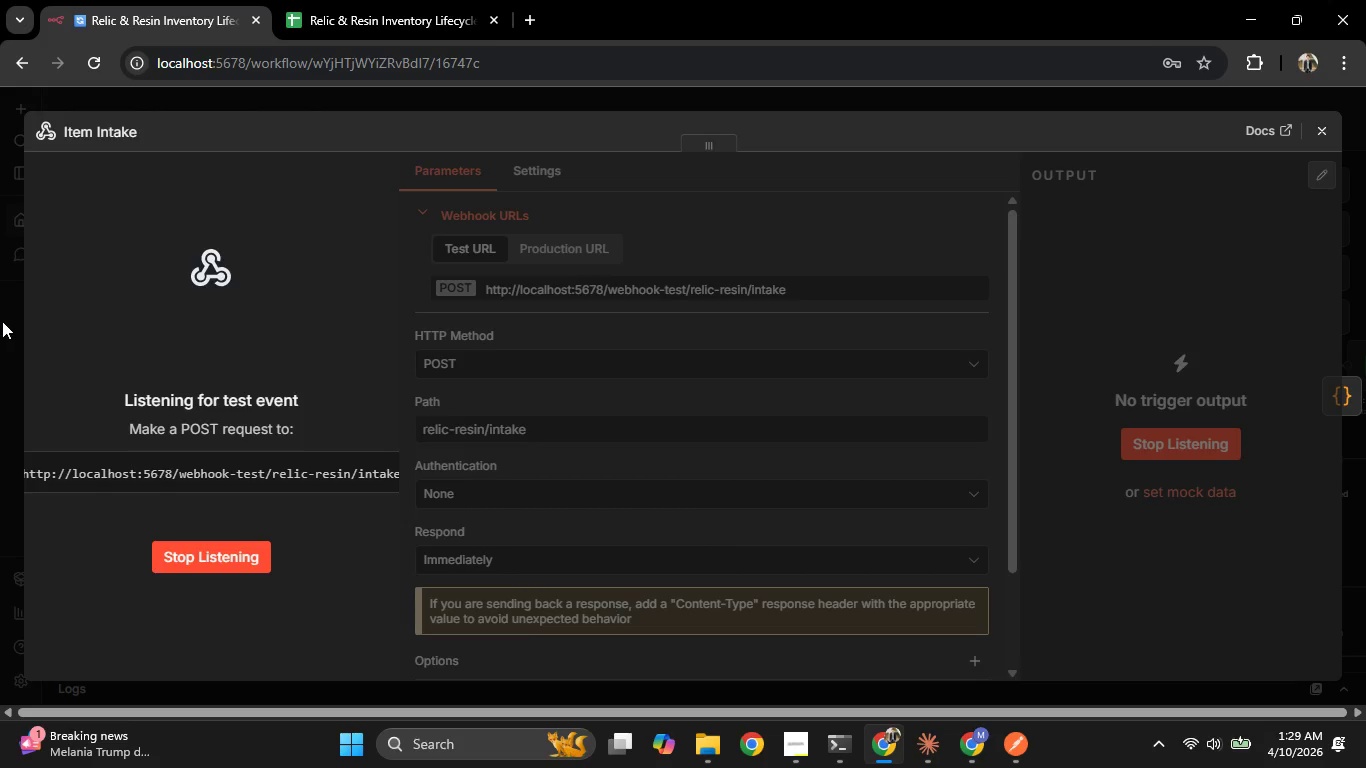 
wait(5.14)
 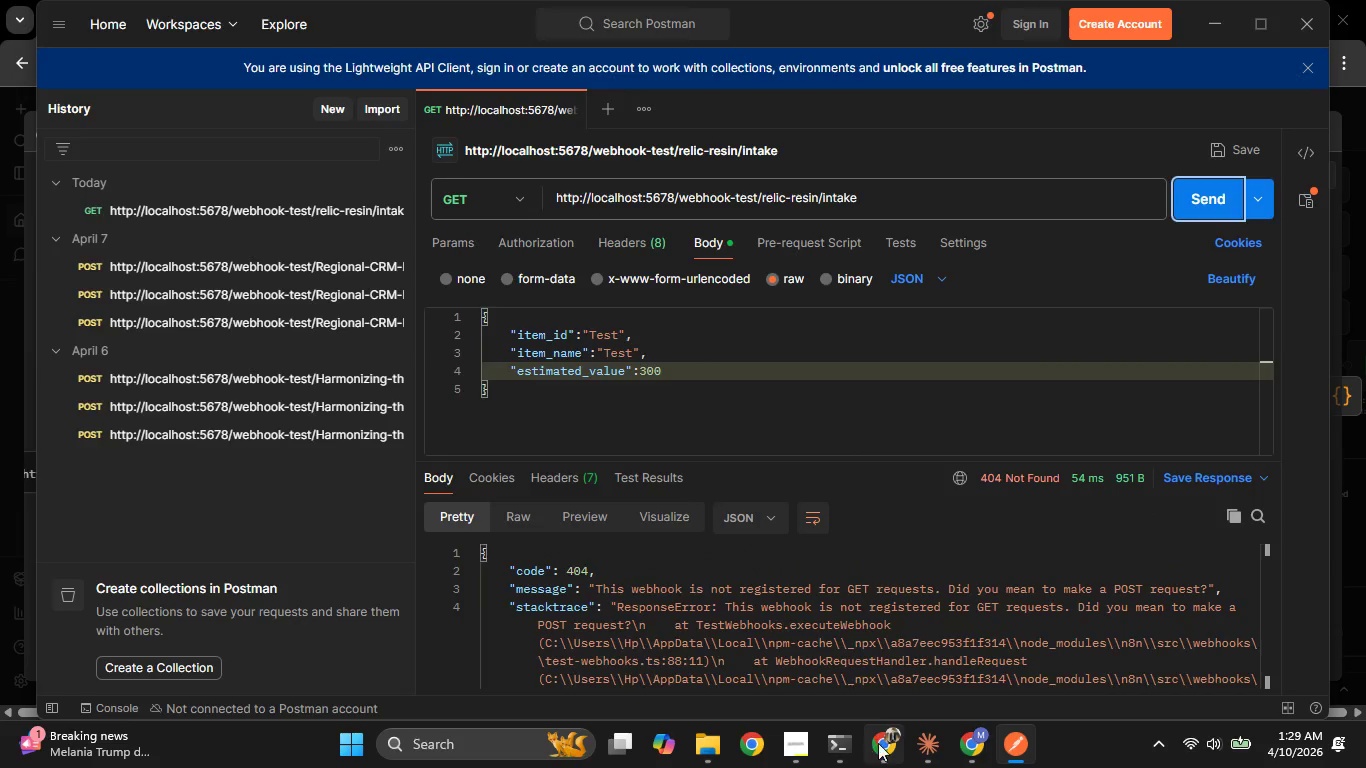 
left_click([1019, 741])
 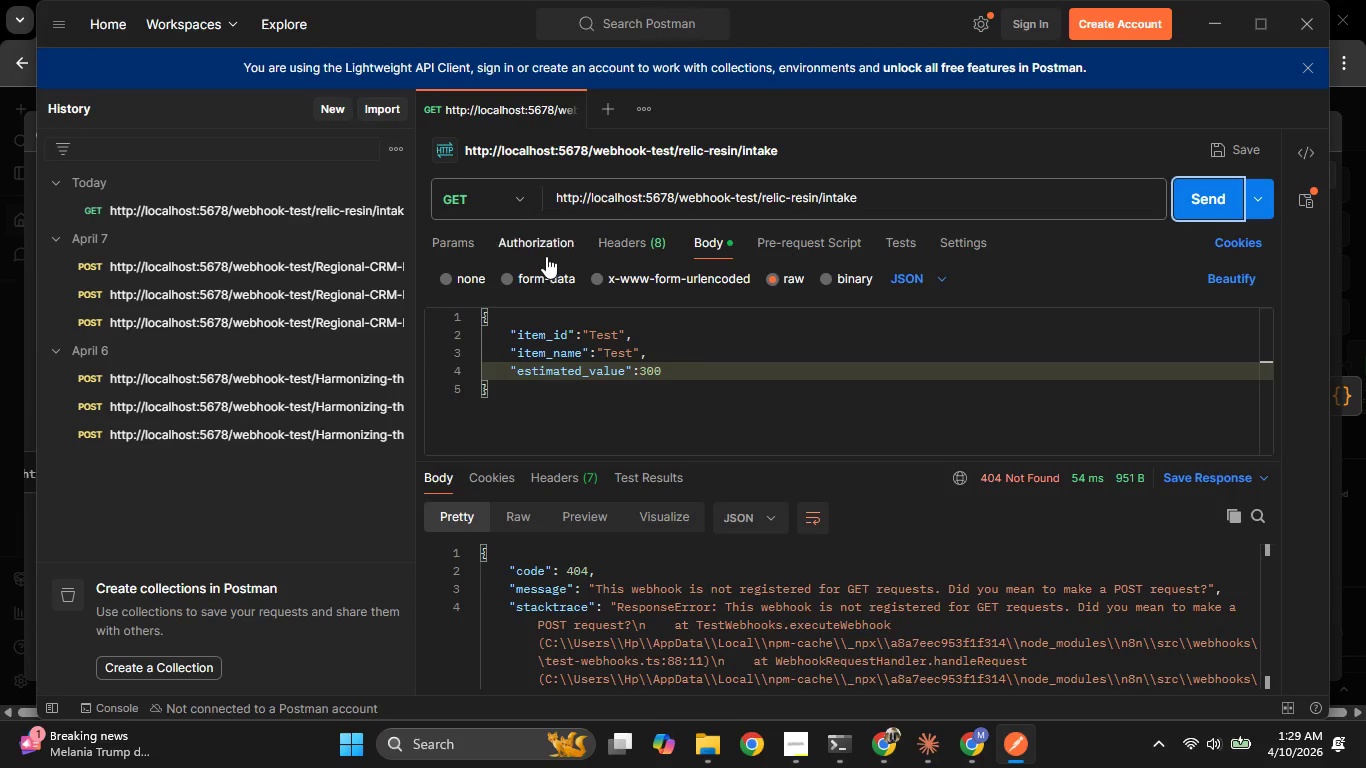 
left_click([504, 274])
 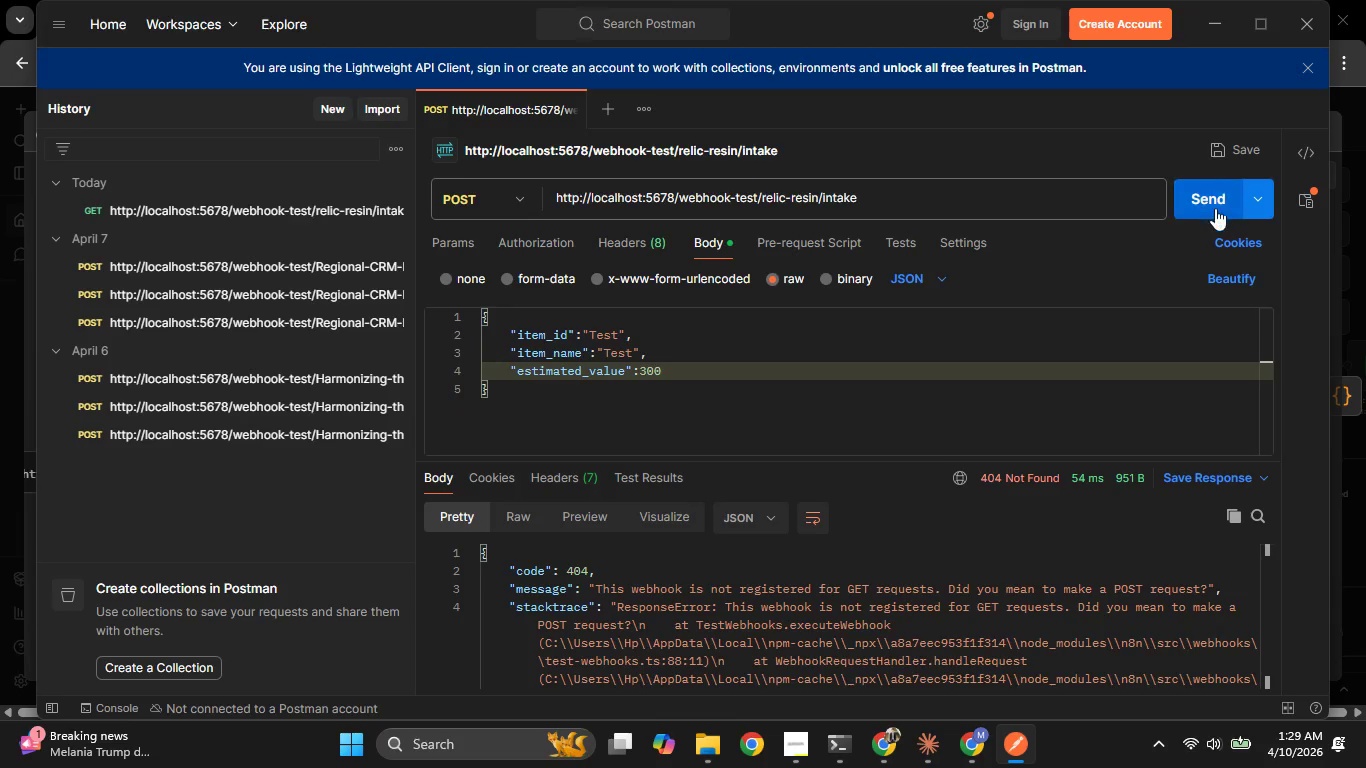 
left_click([1215, 210])
 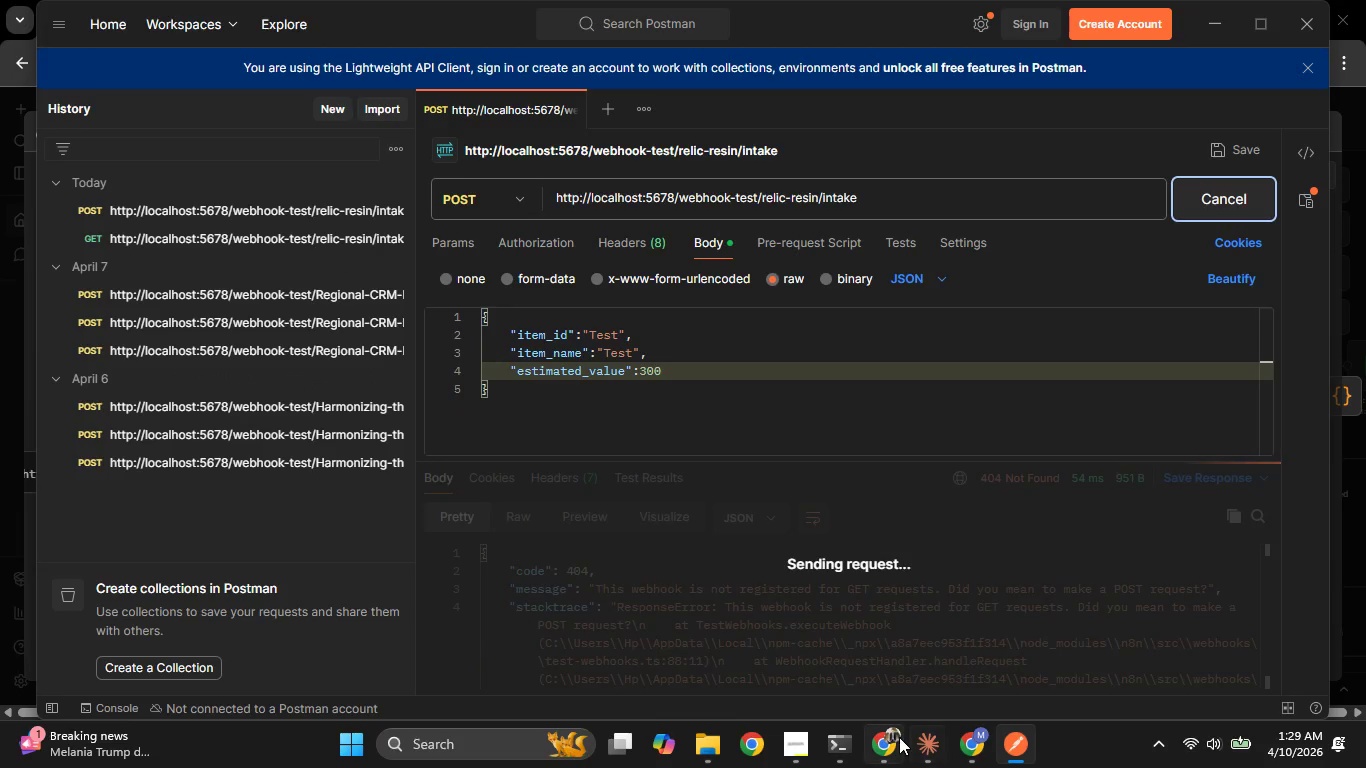 
left_click([894, 743])
 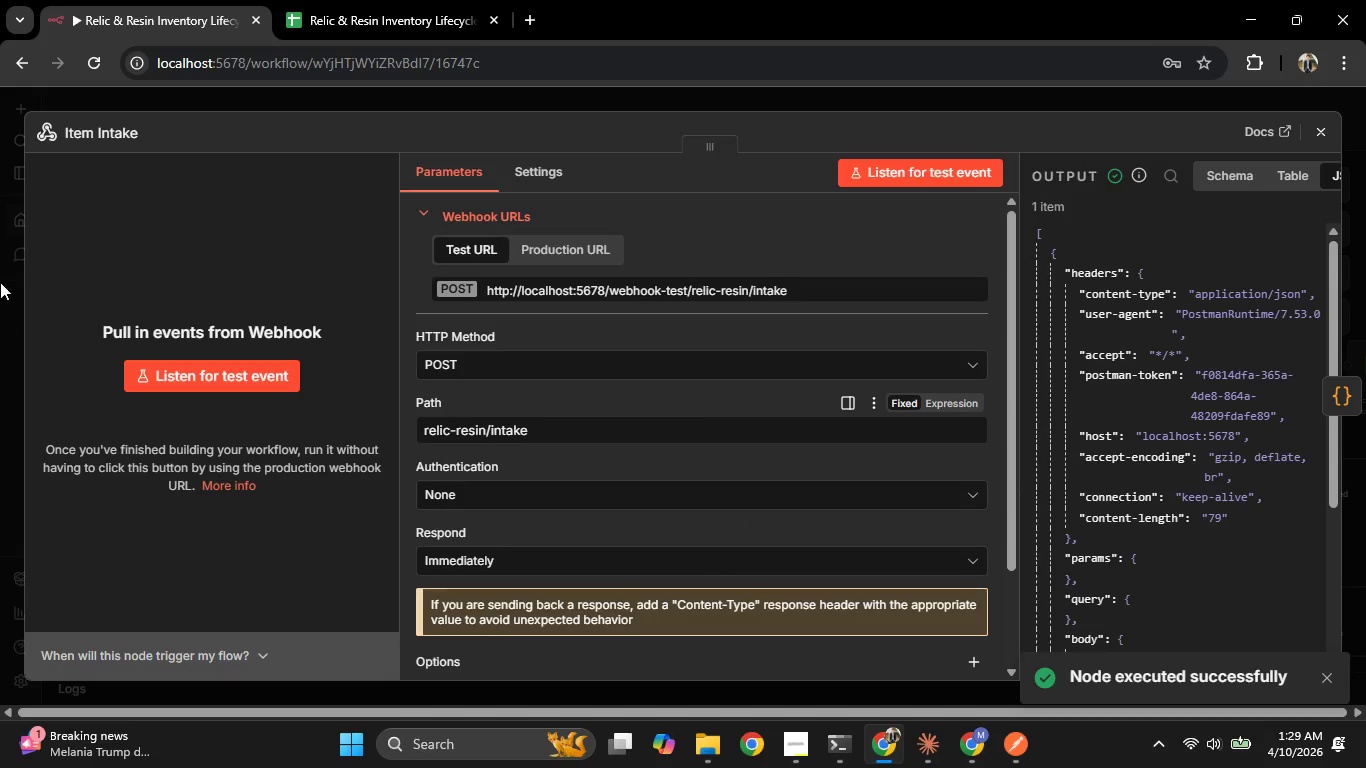 
left_click([3, 284])
 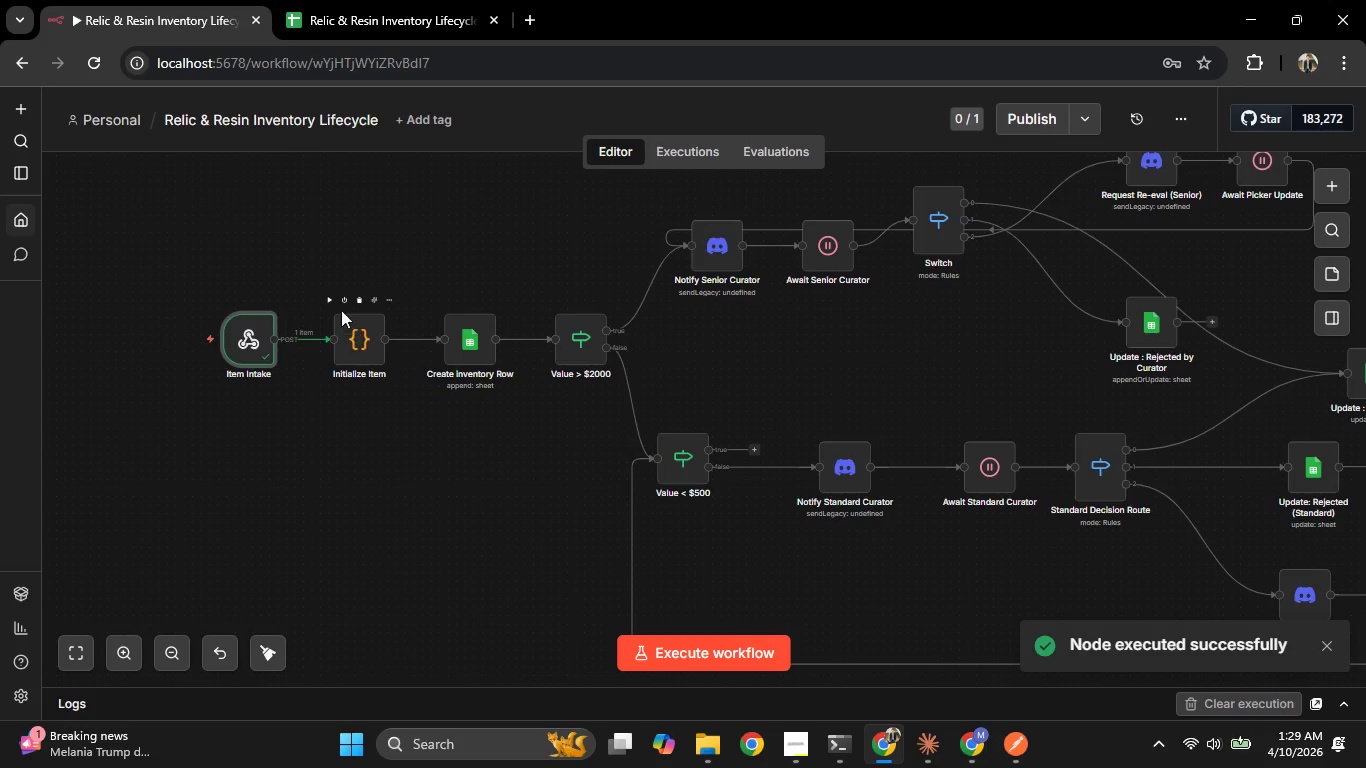 
left_click([327, 297])
 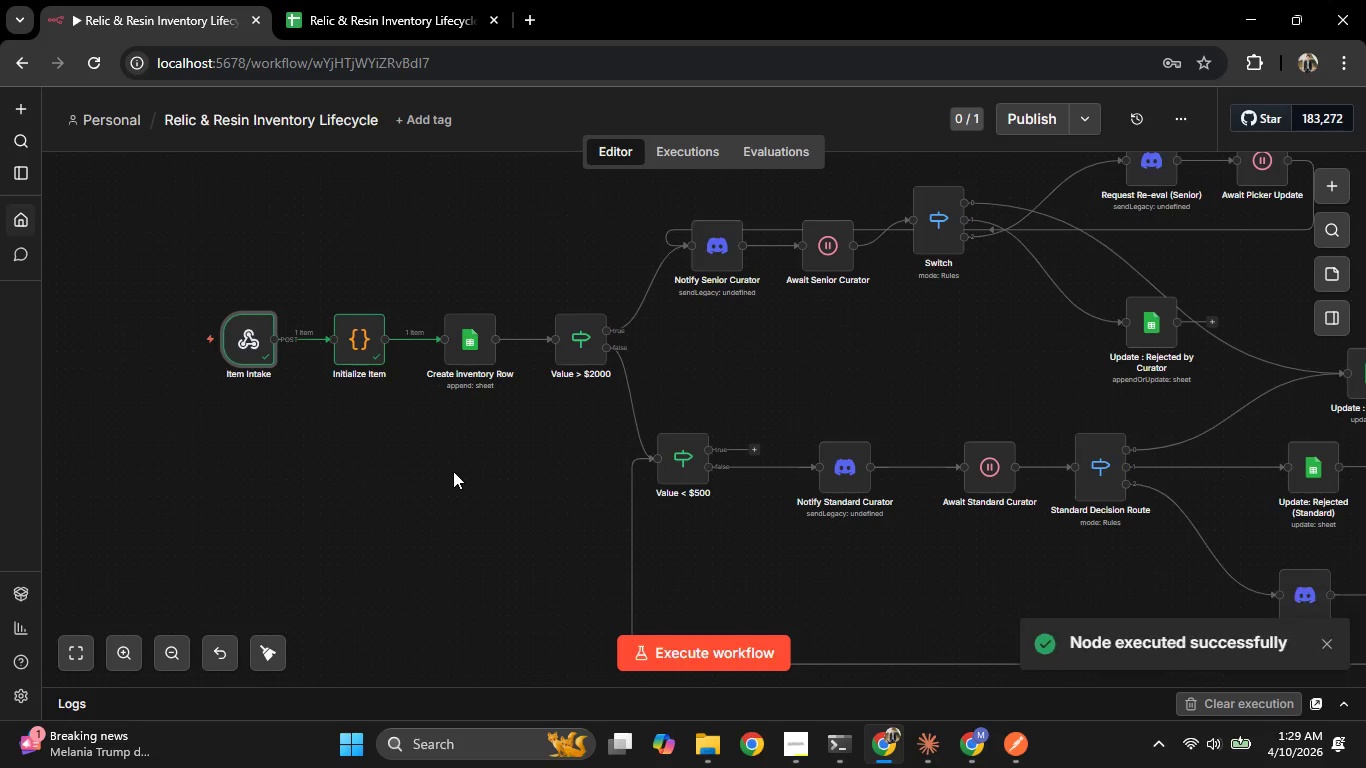 
scroll: coordinate [445, 453], scroll_direction: up, amount: 1.0
 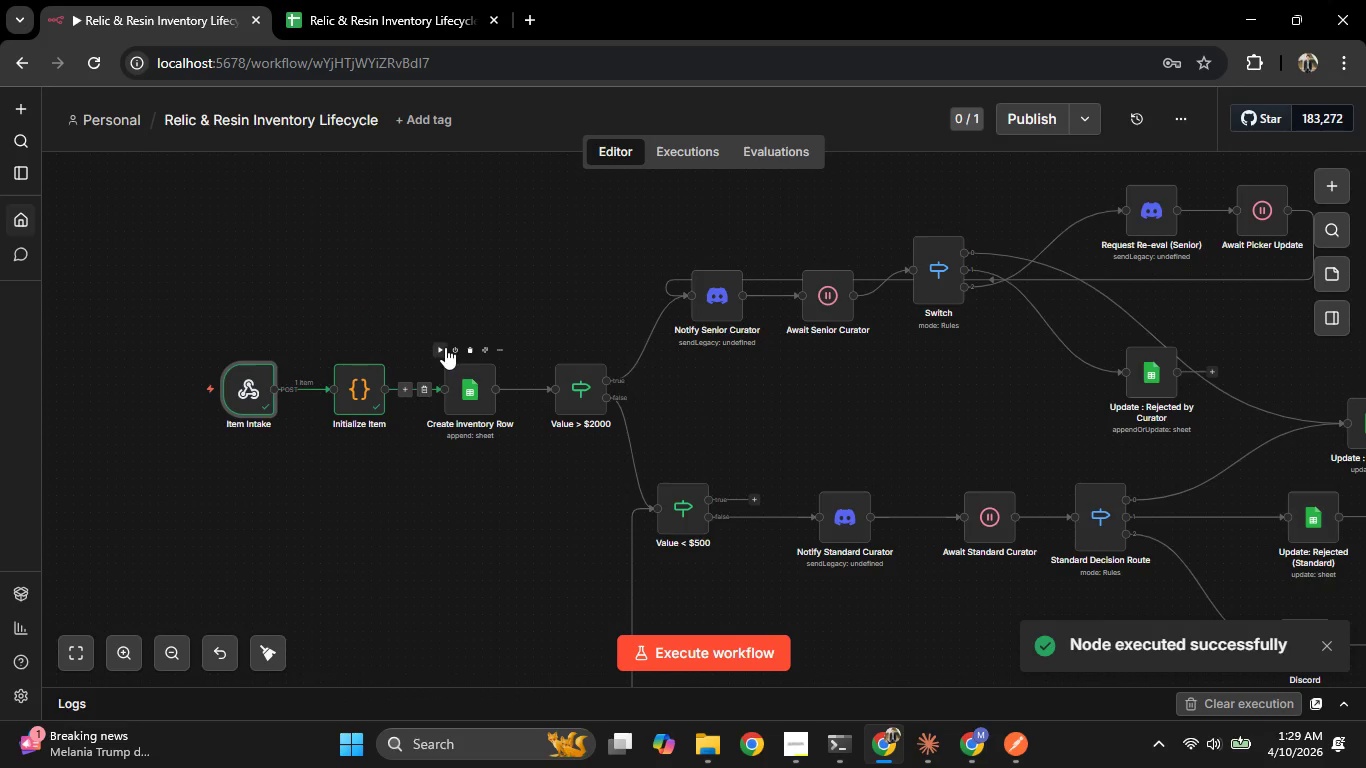 
left_click([438, 350])
 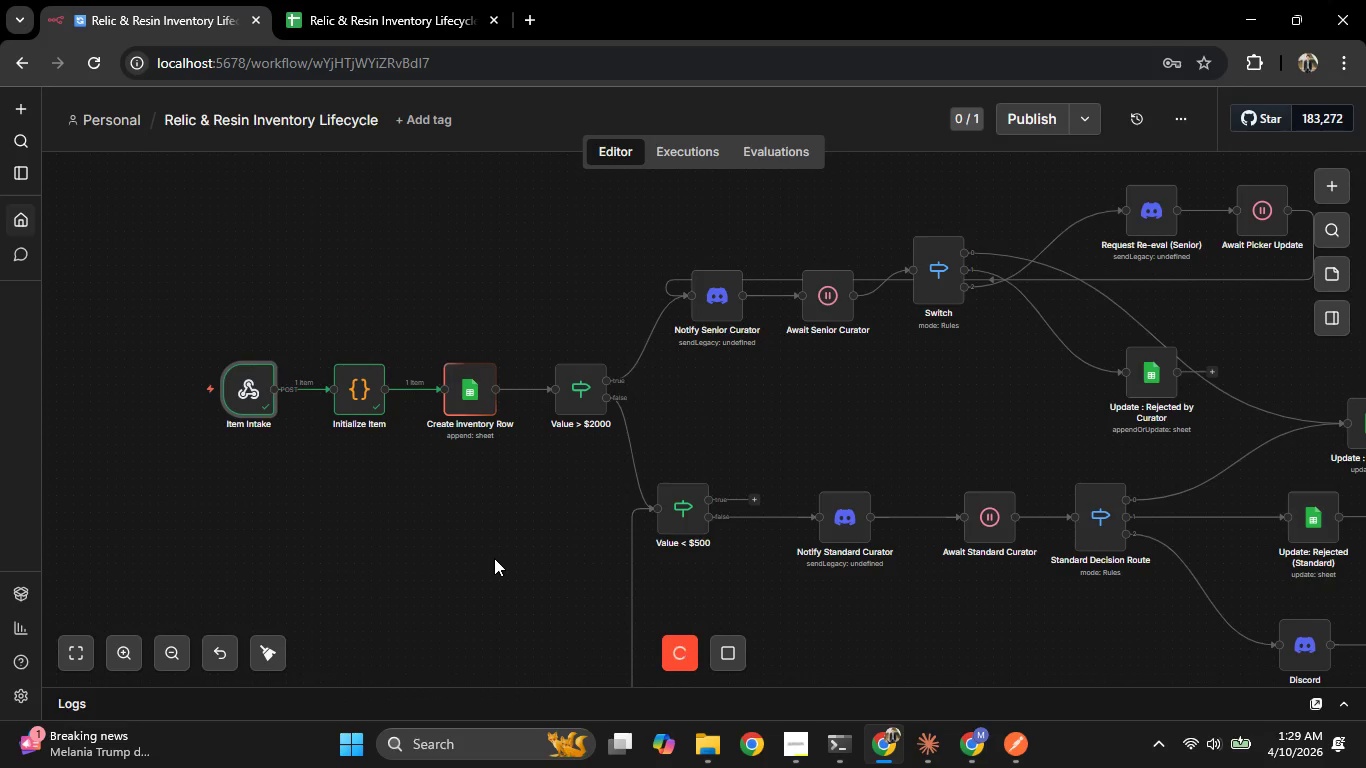 
wait(5.94)
 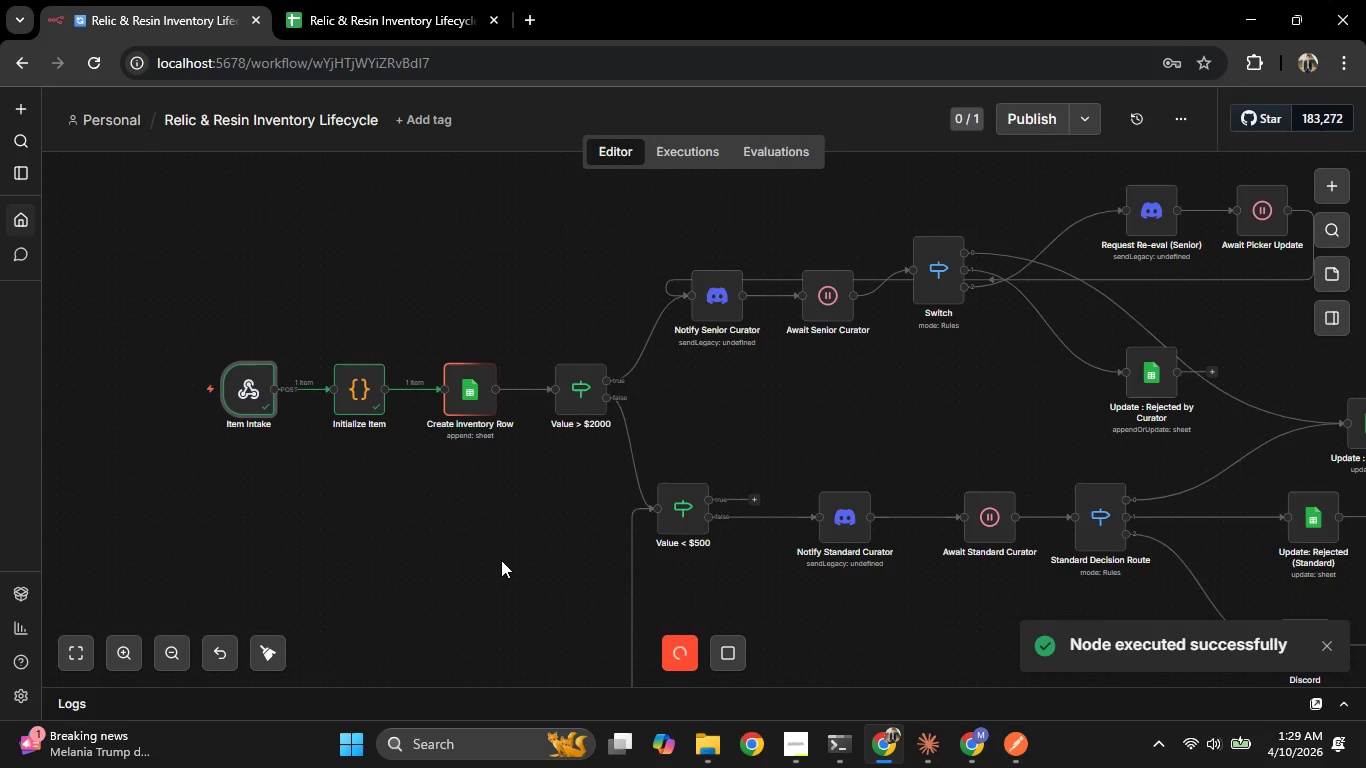 
left_click([348, 0])
 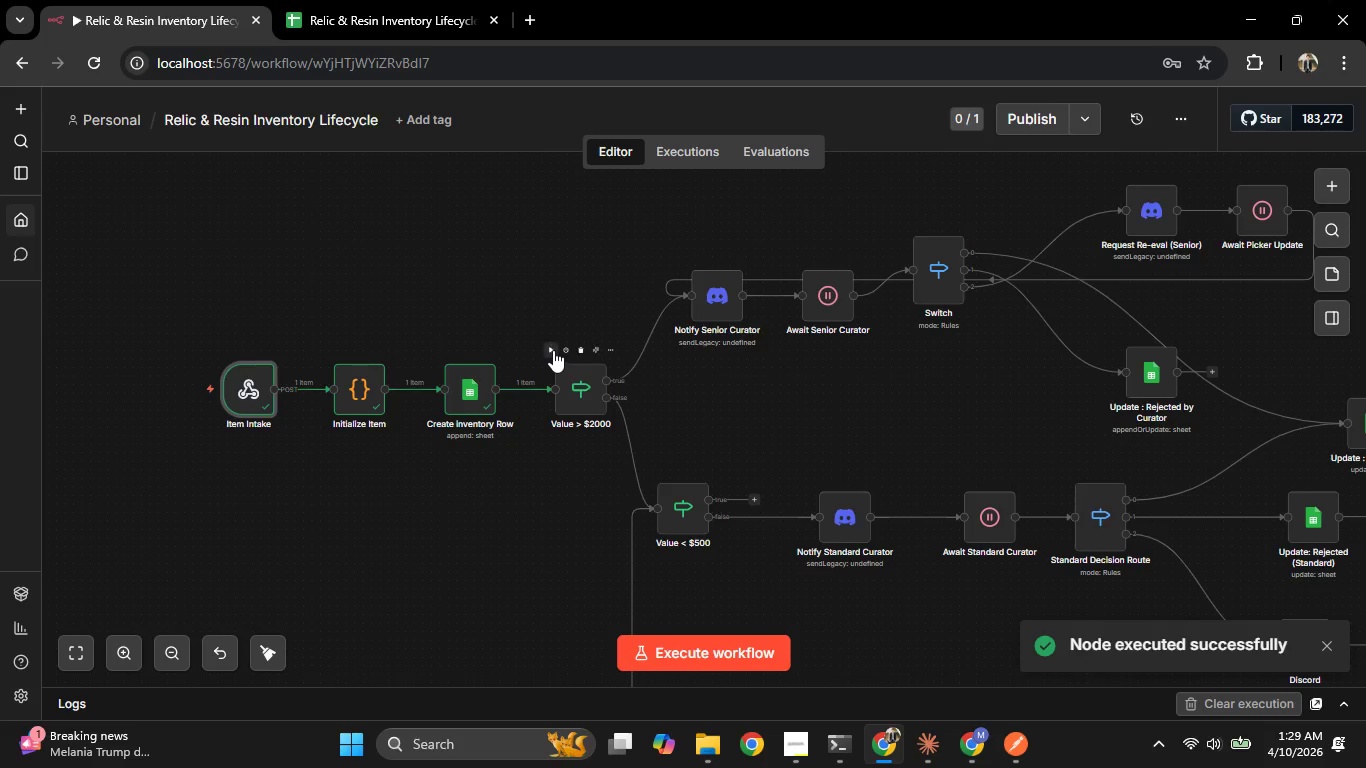 
scroll: coordinate [537, 502], scroll_direction: down, amount: 1.0
 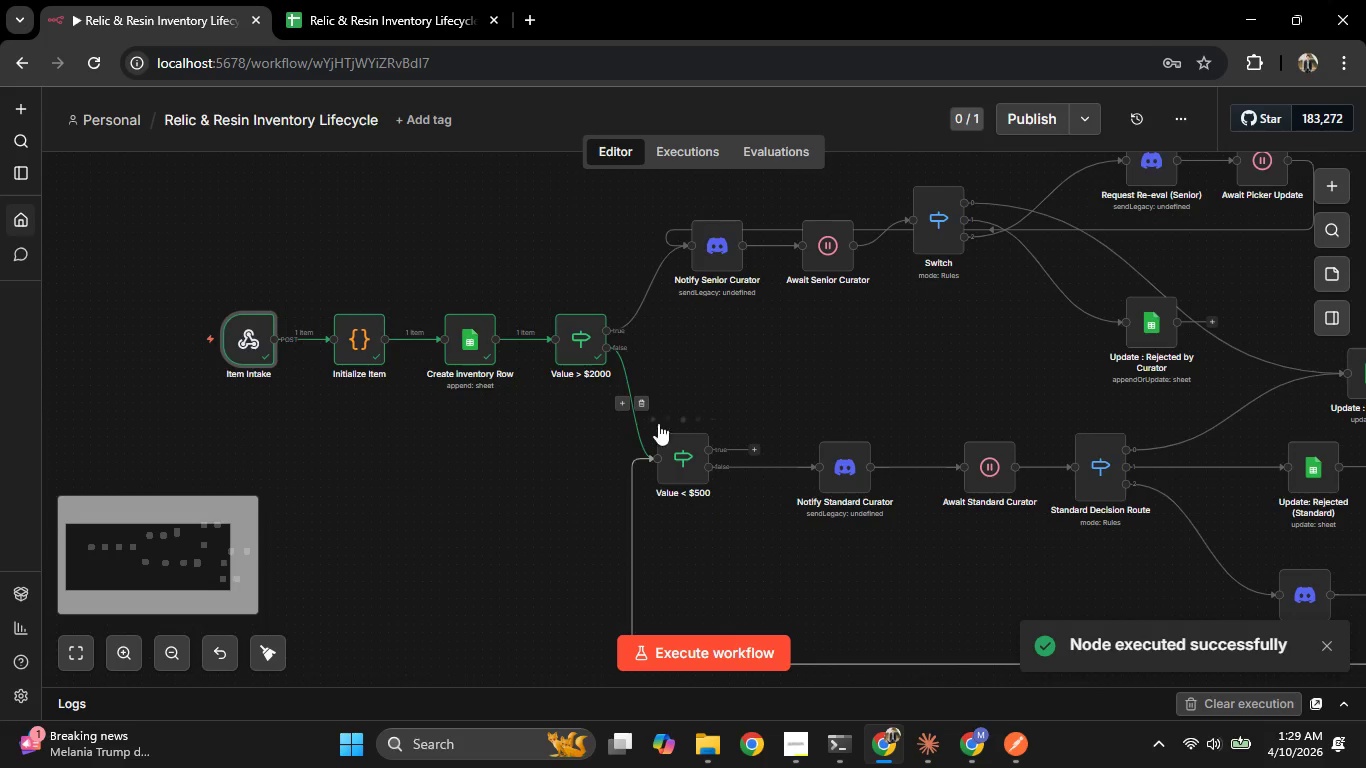 
left_click([651, 420])
 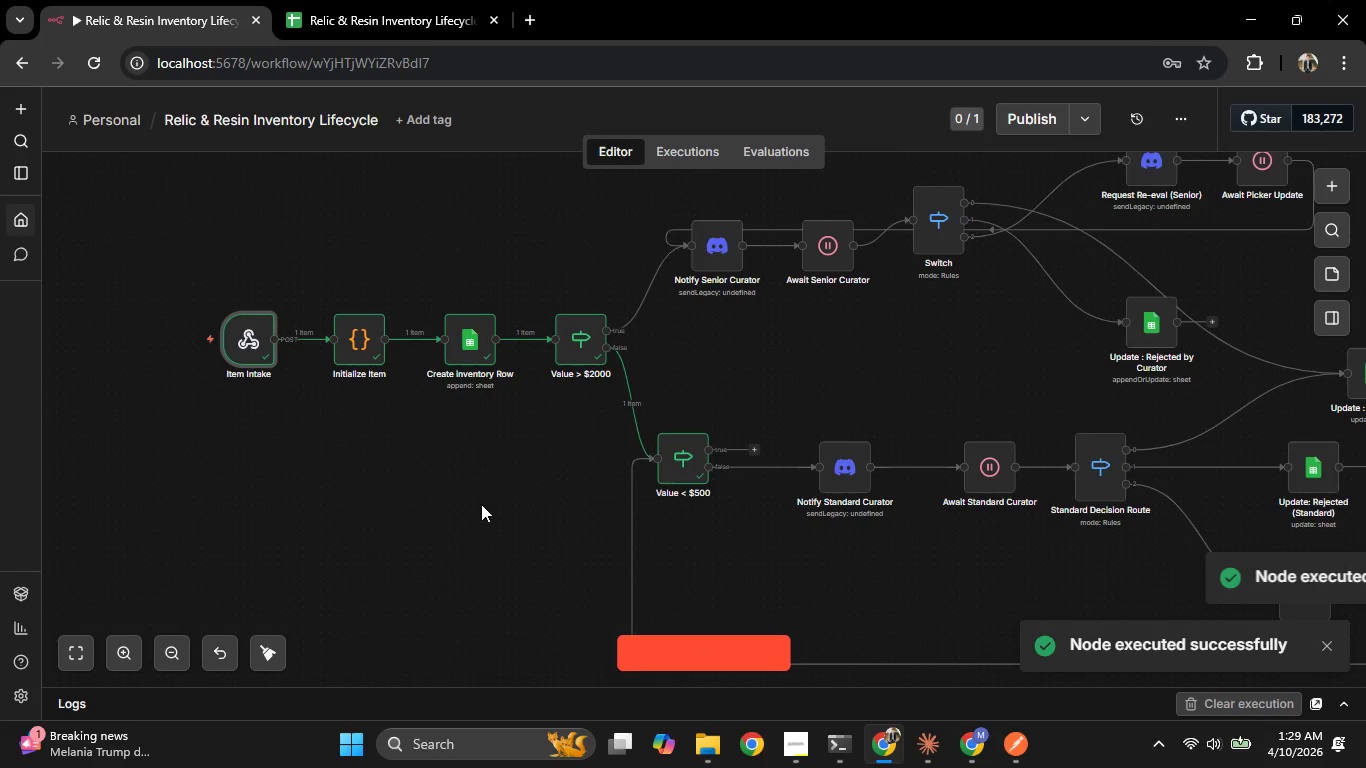 
scroll: coordinate [480, 501], scroll_direction: down, amount: 1.0
 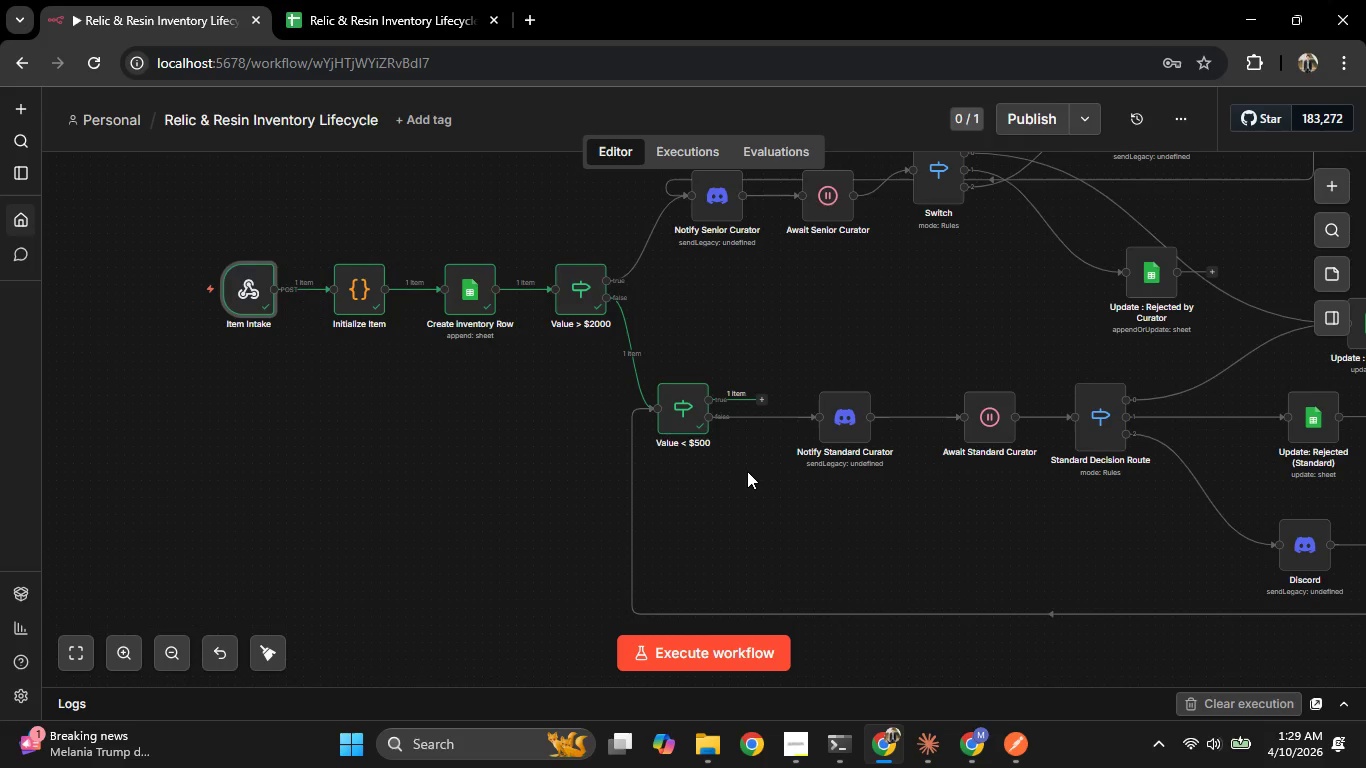 
wait(16.1)
 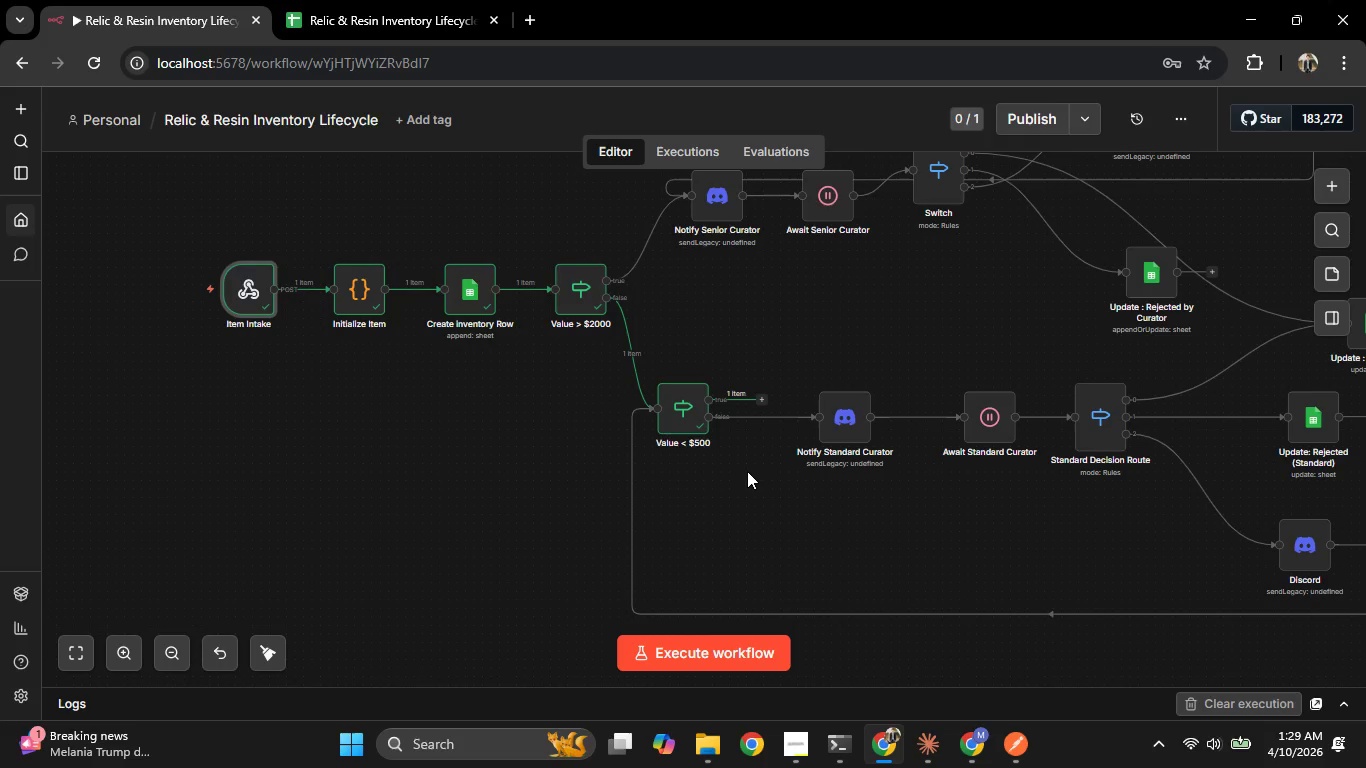 
scroll: coordinate [817, 372], scroll_direction: up, amount: 1.0
 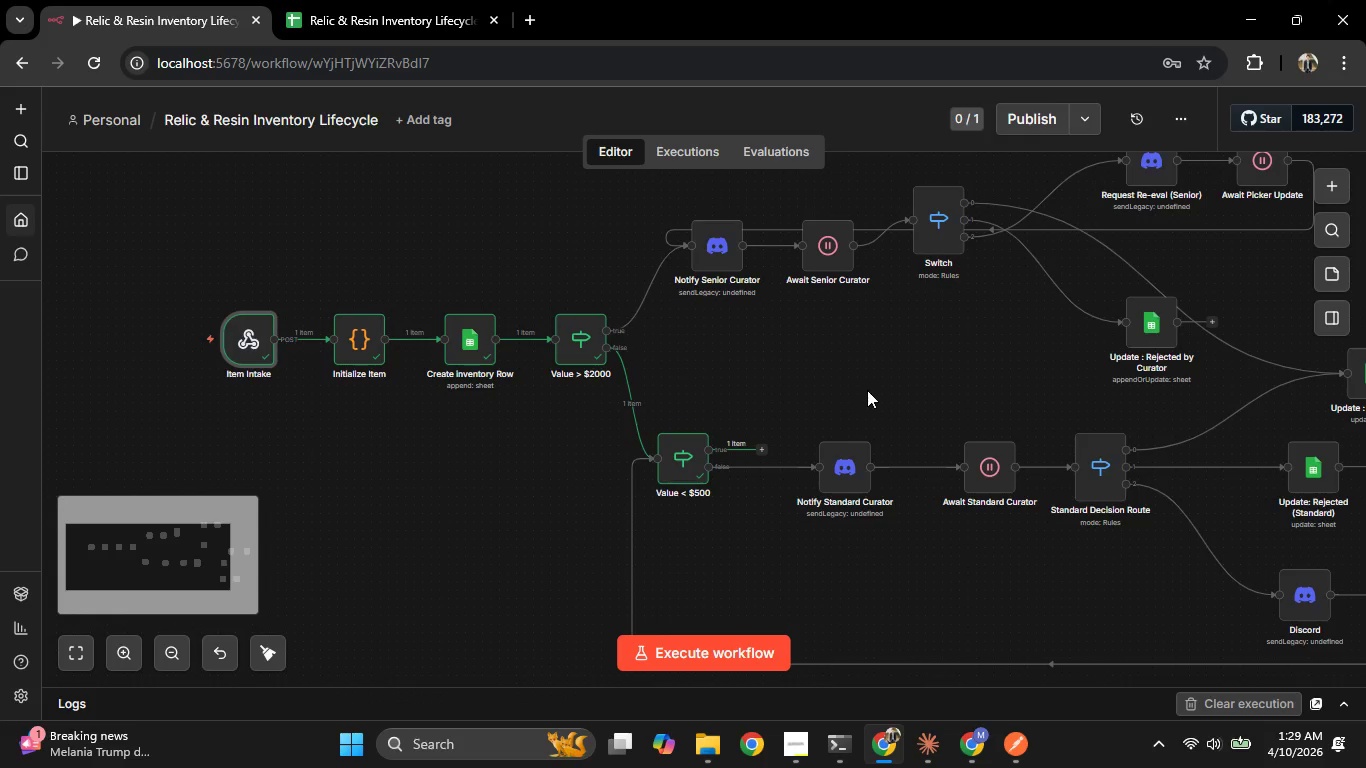 
hold_key(key=Space, duration=1.53)
 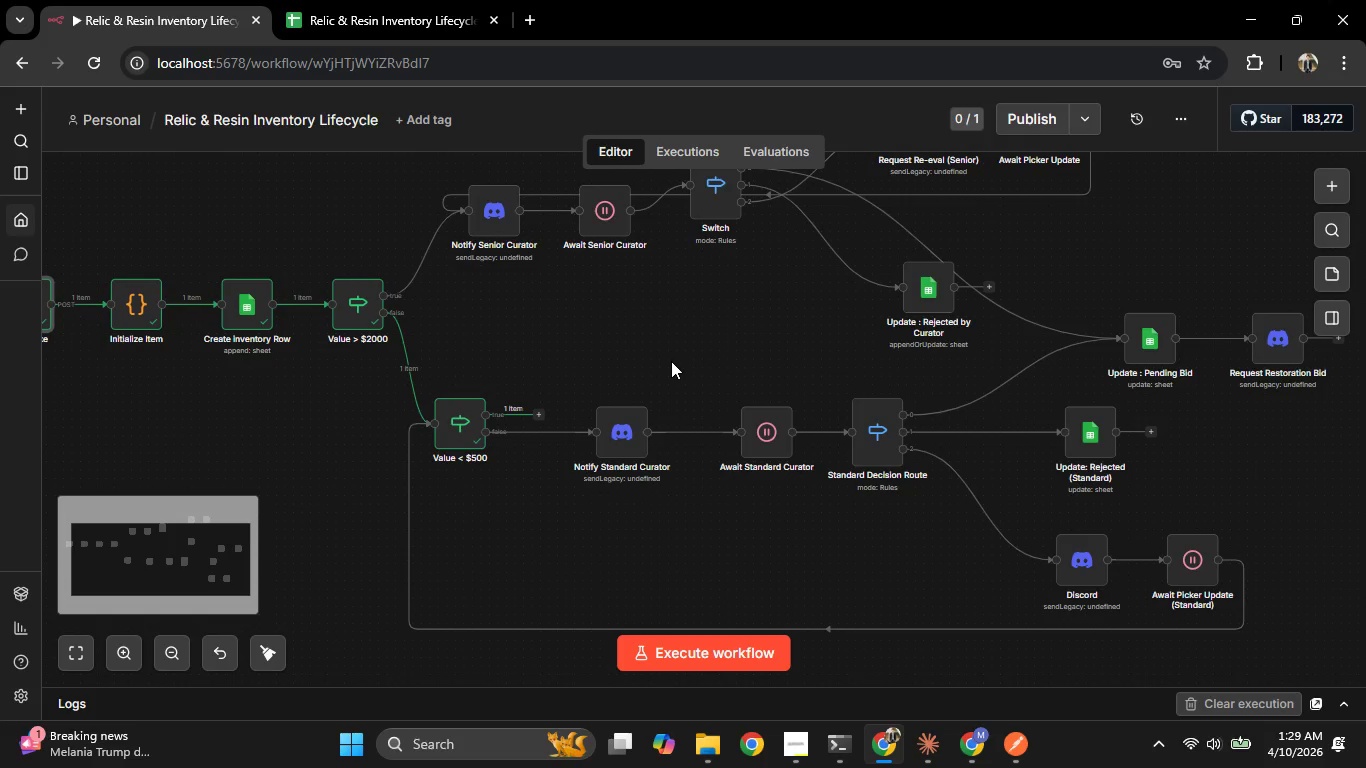 
left_click_drag(start_coordinate=[896, 397], to_coordinate=[673, 362])
 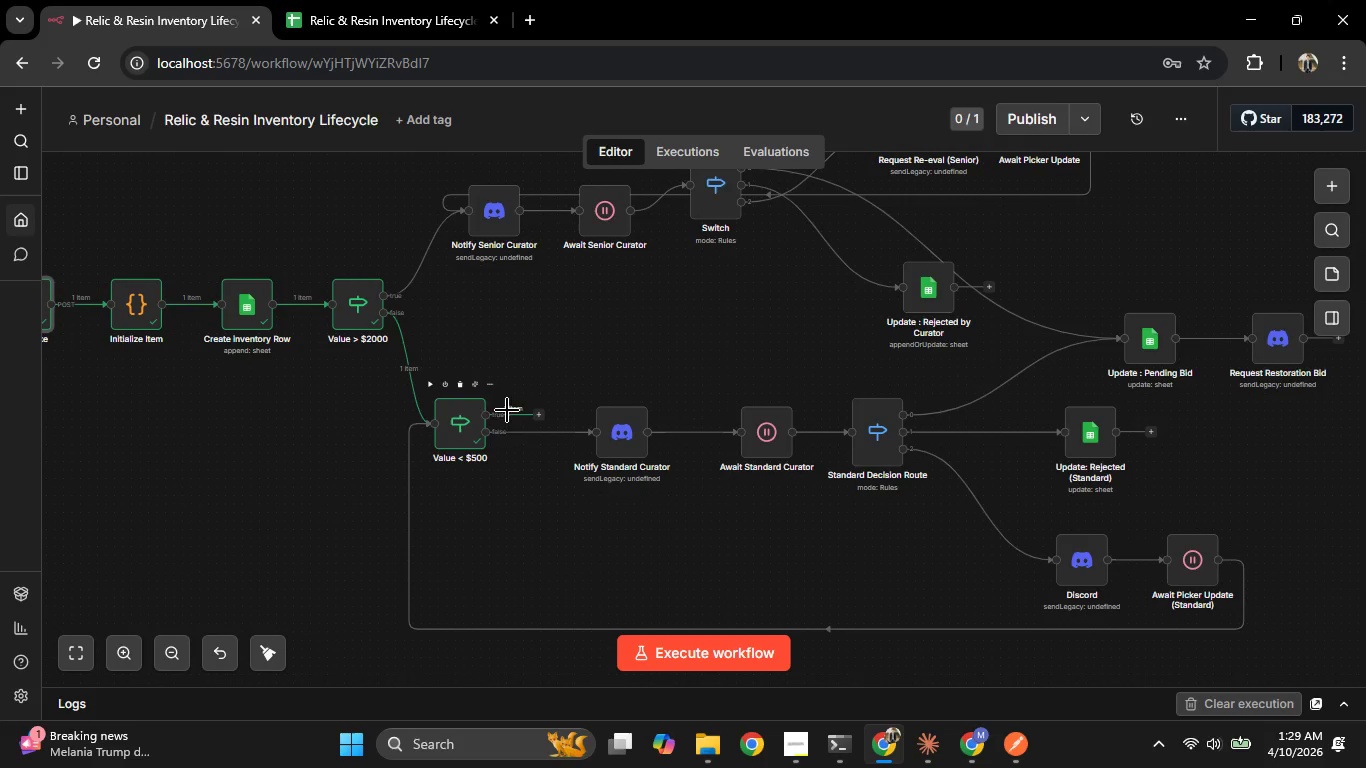 
left_click_drag(start_coordinate=[515, 412], to_coordinate=[1118, 344])
 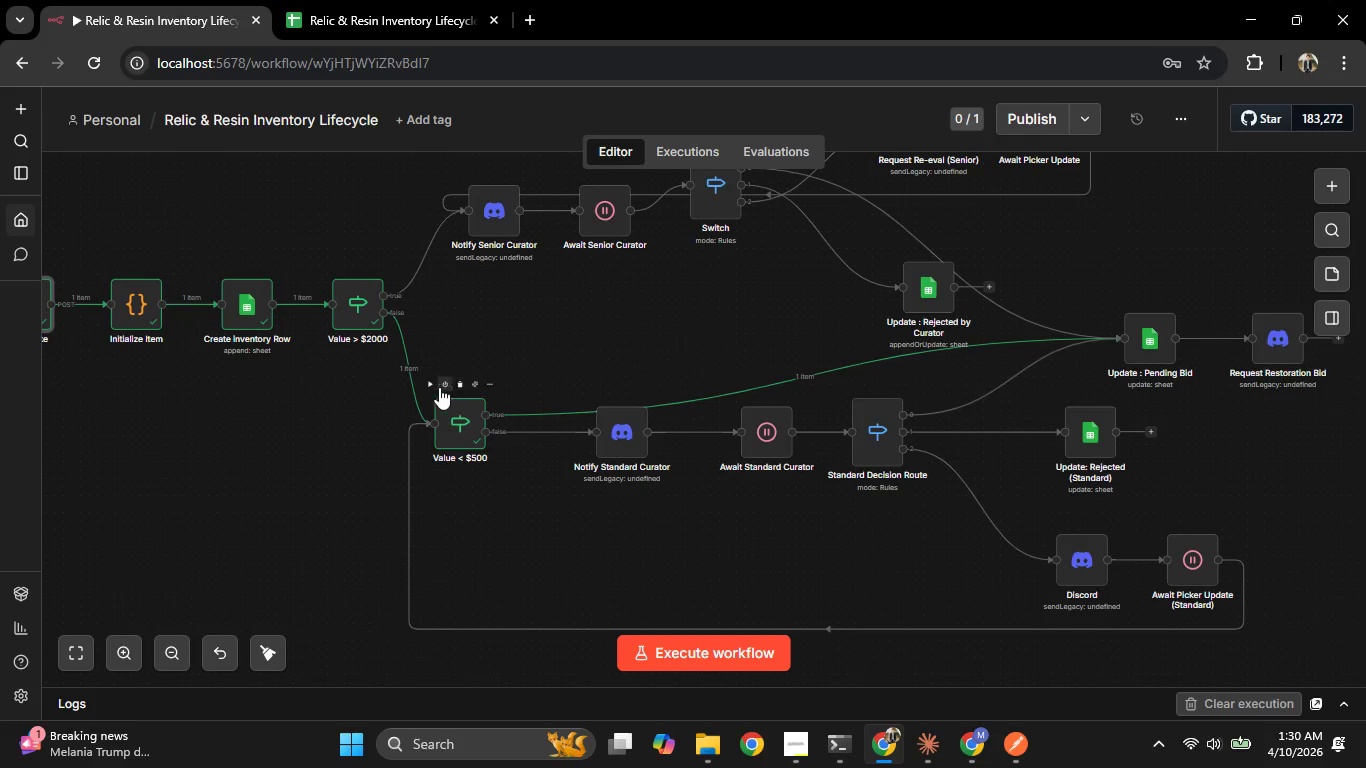 
left_click([435, 384])
 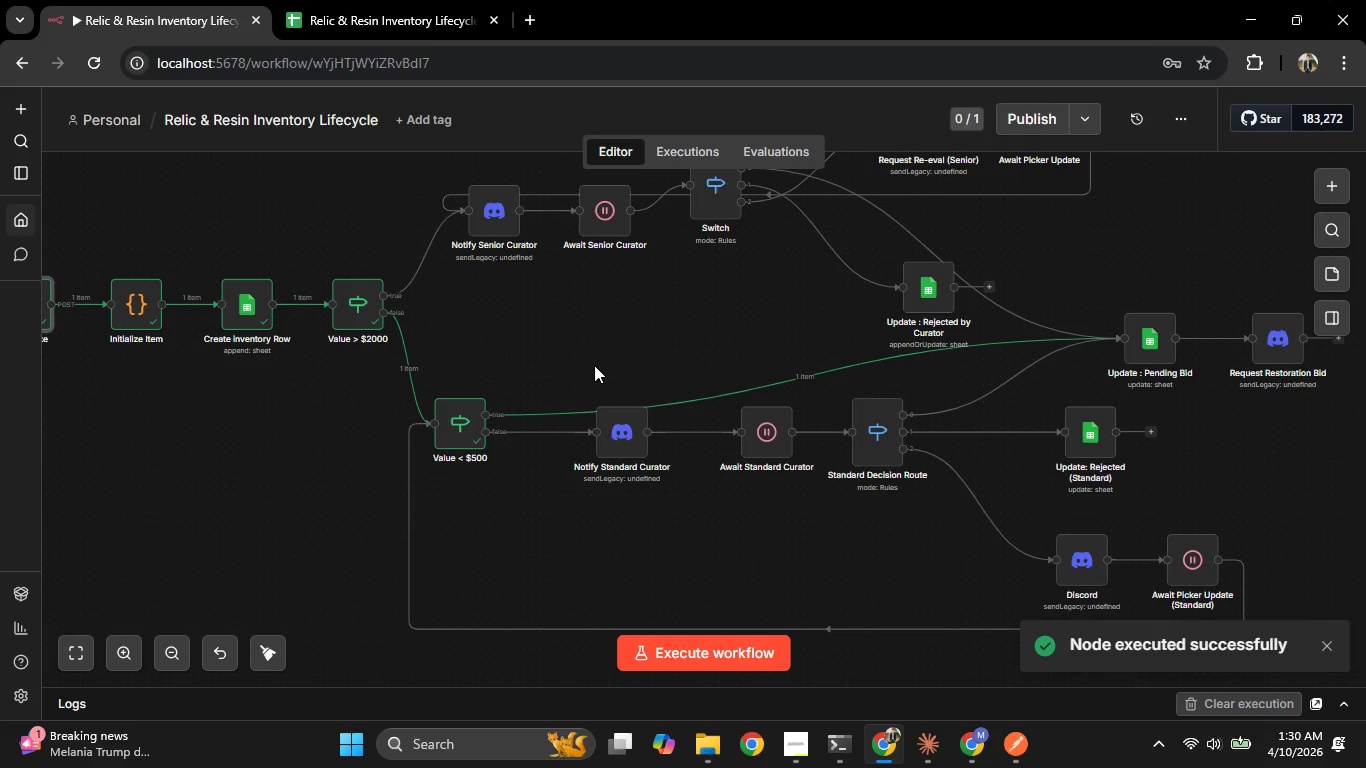 
hold_key(key=Space, duration=1.51)
 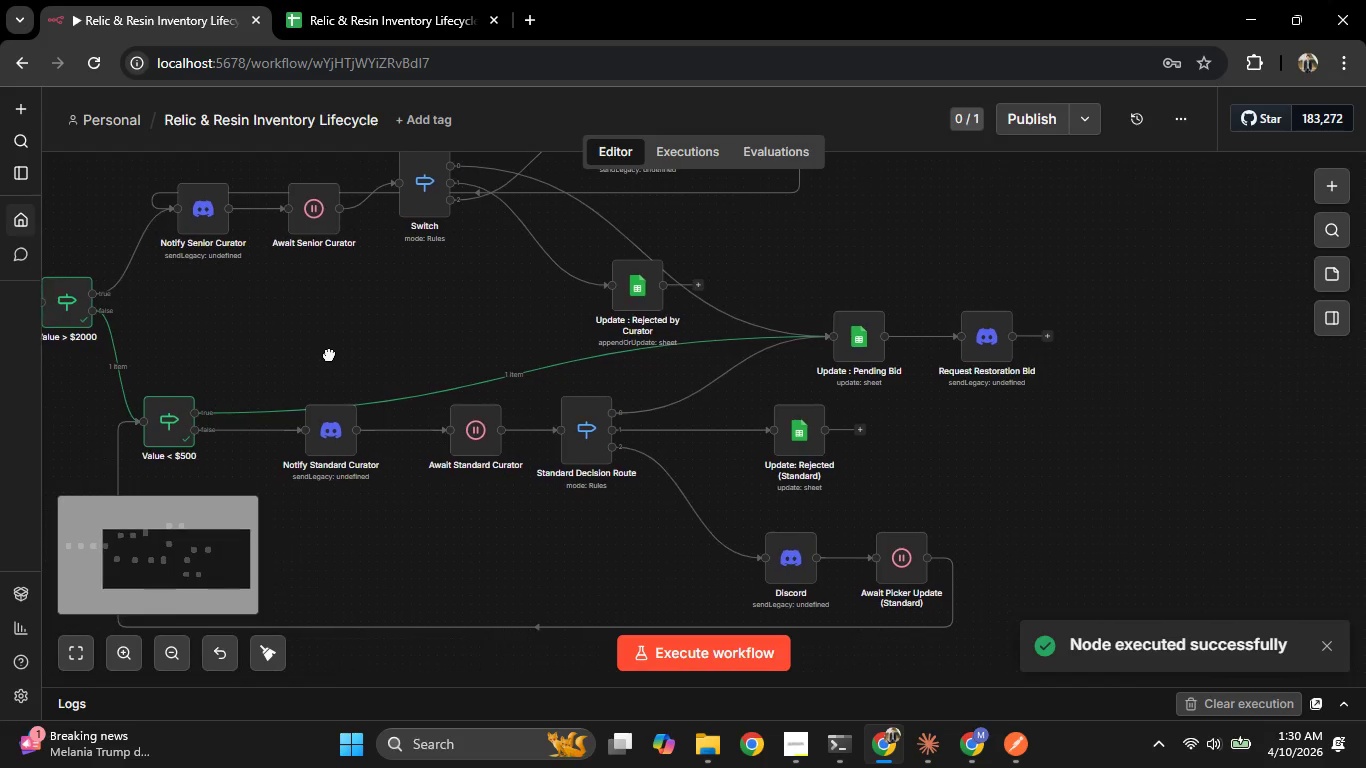 
left_click_drag(start_coordinate=[623, 356], to_coordinate=[329, 354])
 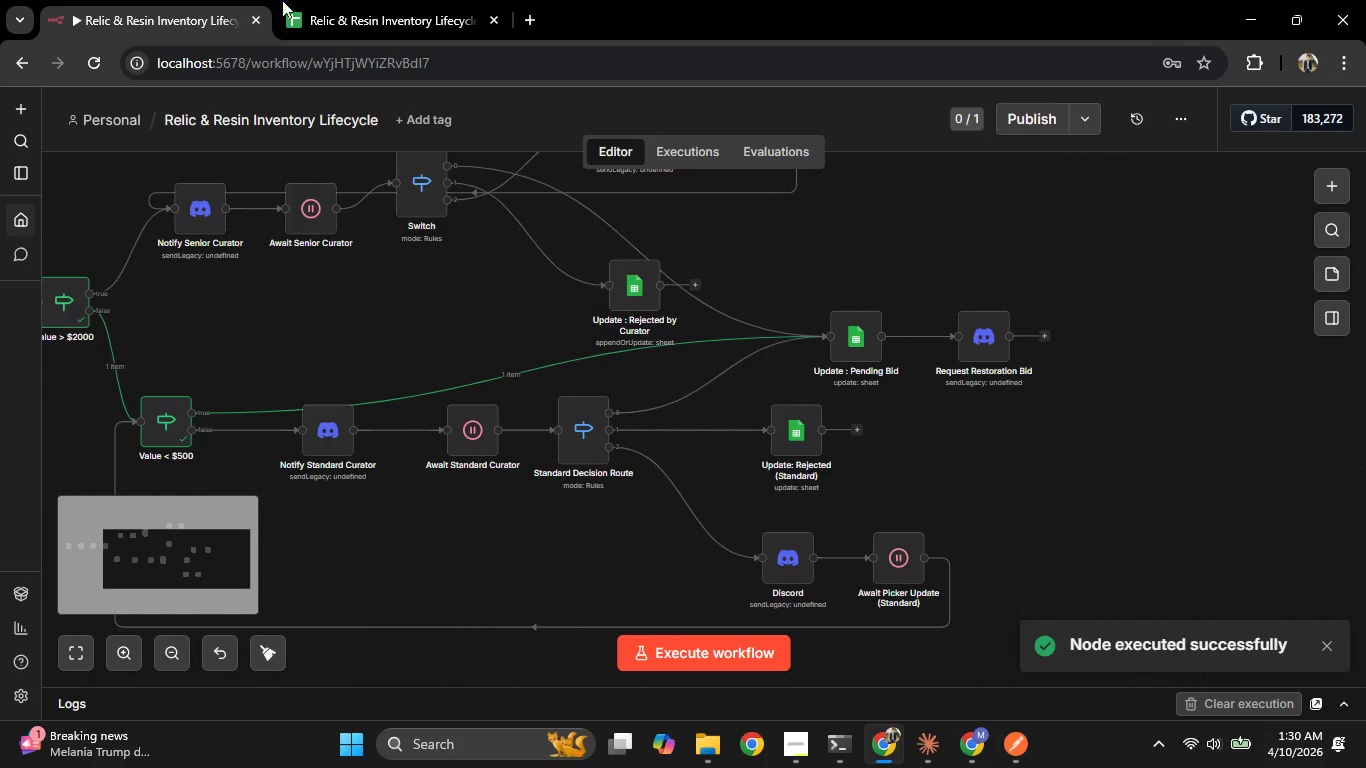 
hold_key(key=Space, duration=0.69)
 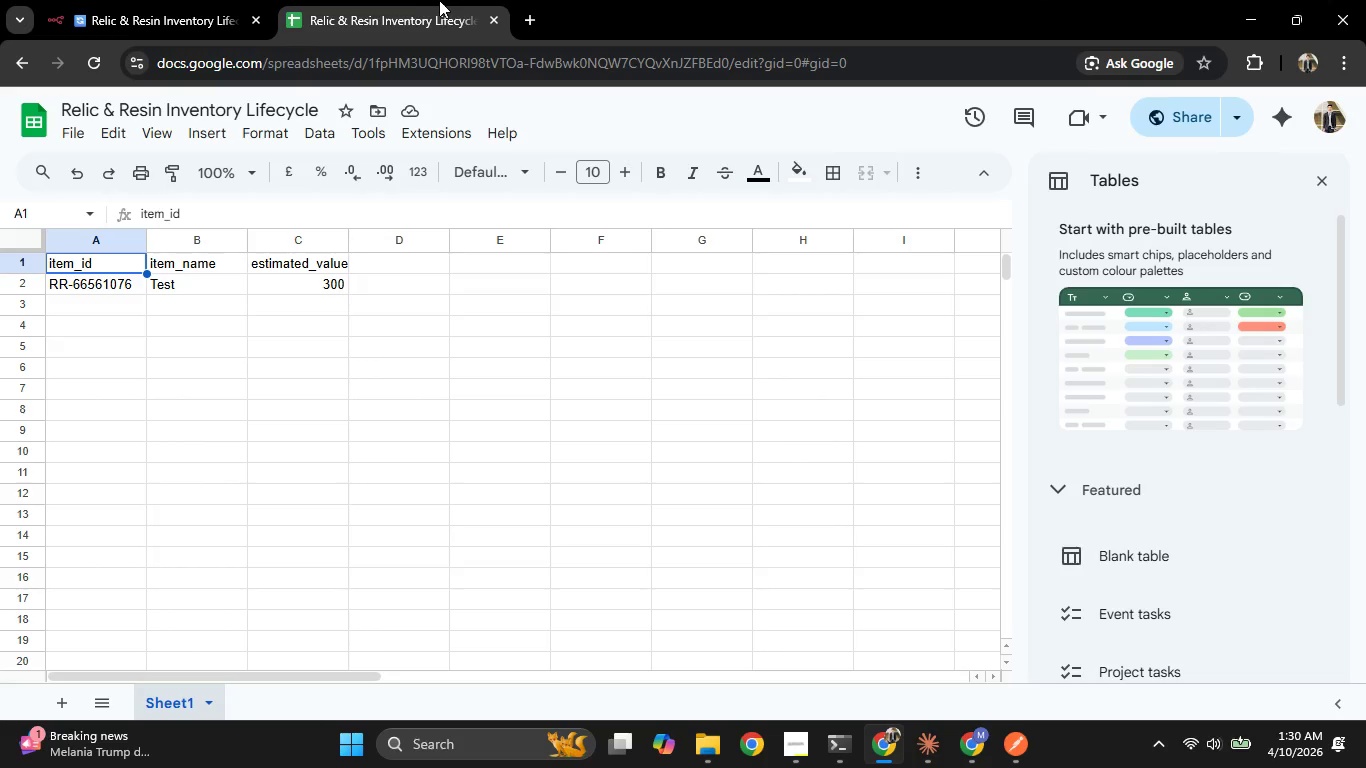 
wait(7.97)
 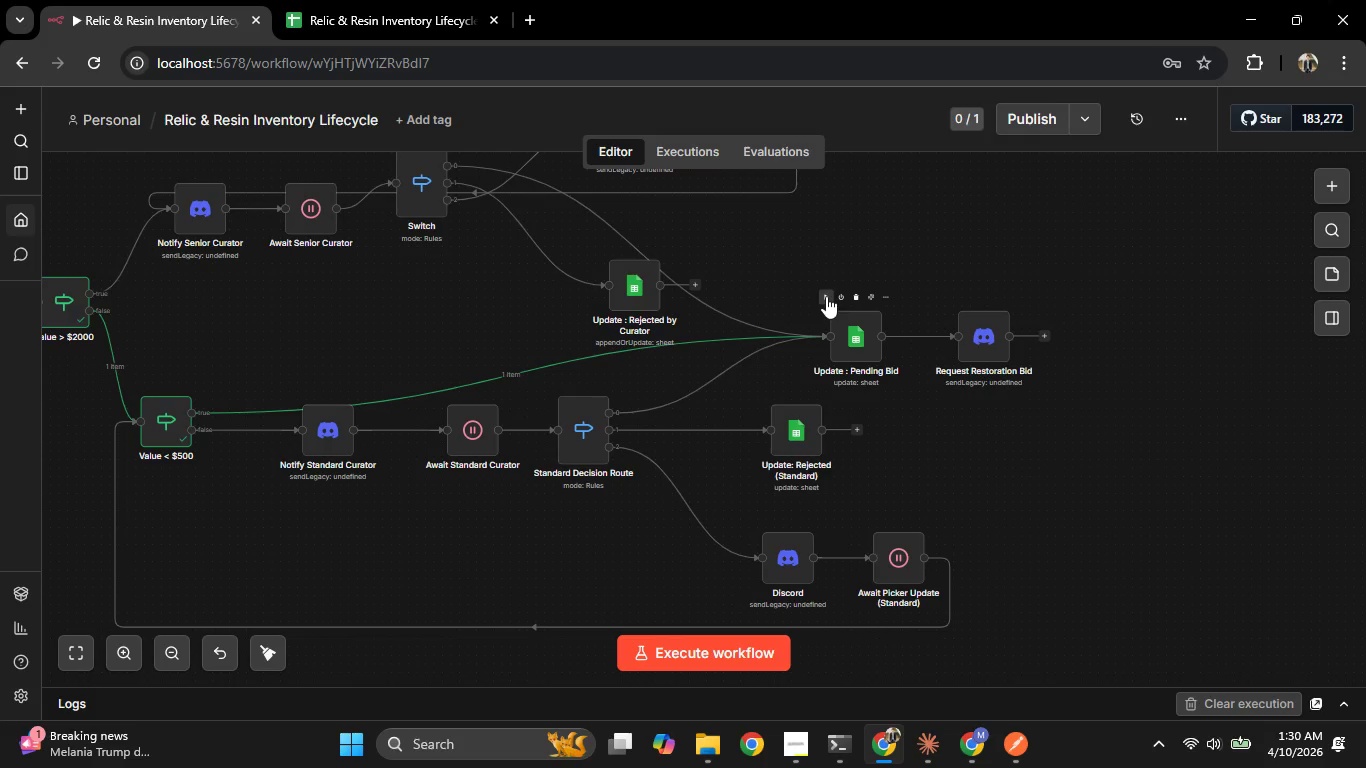 
left_click([197, 0])
 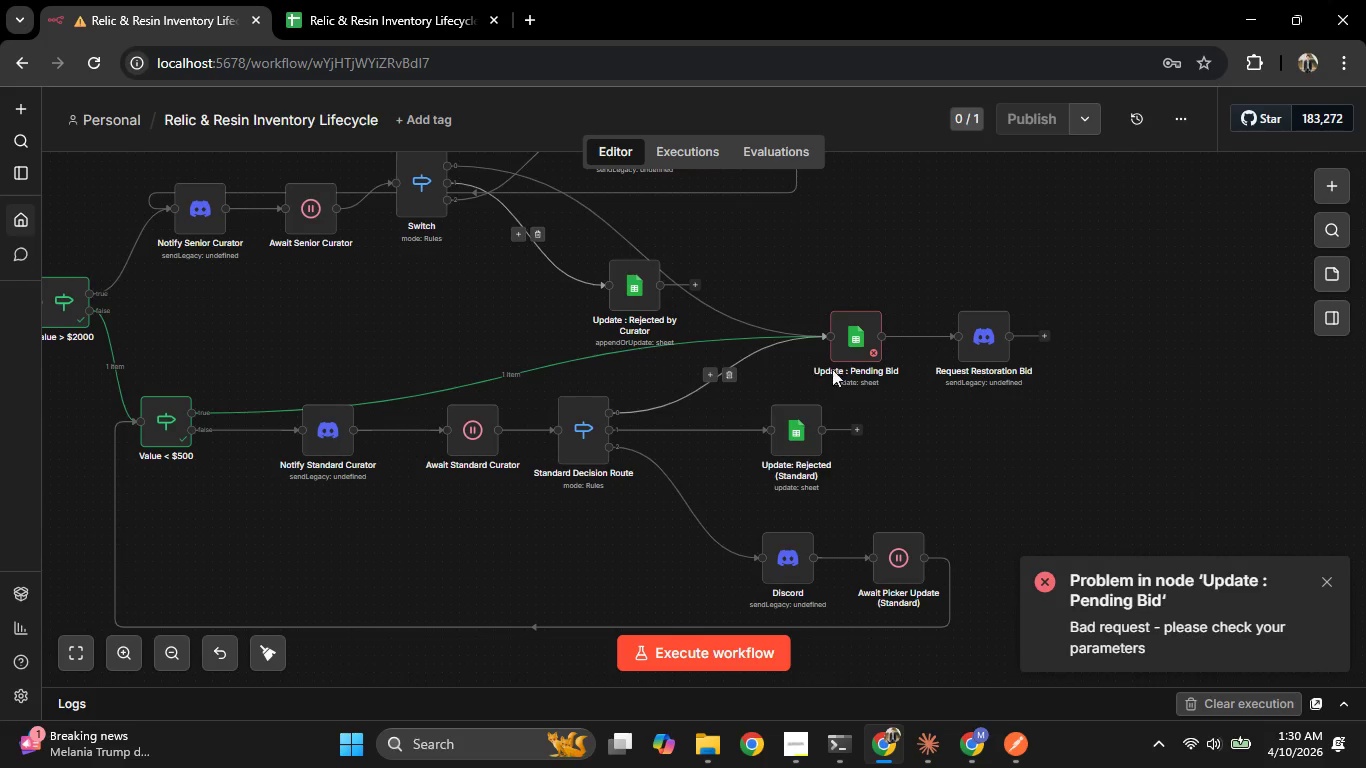 
double_click([846, 348])
 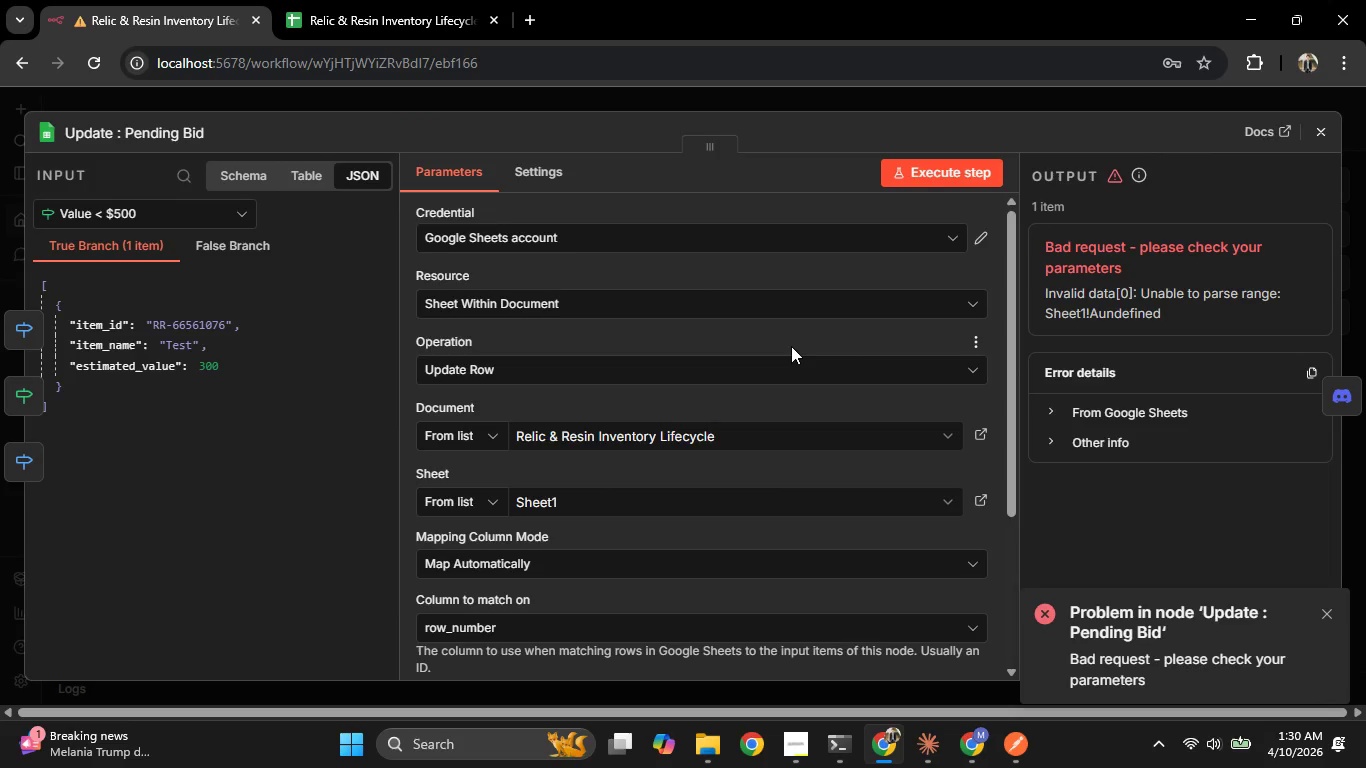 
scroll: coordinate [791, 346], scroll_direction: down, amount: 1.0
 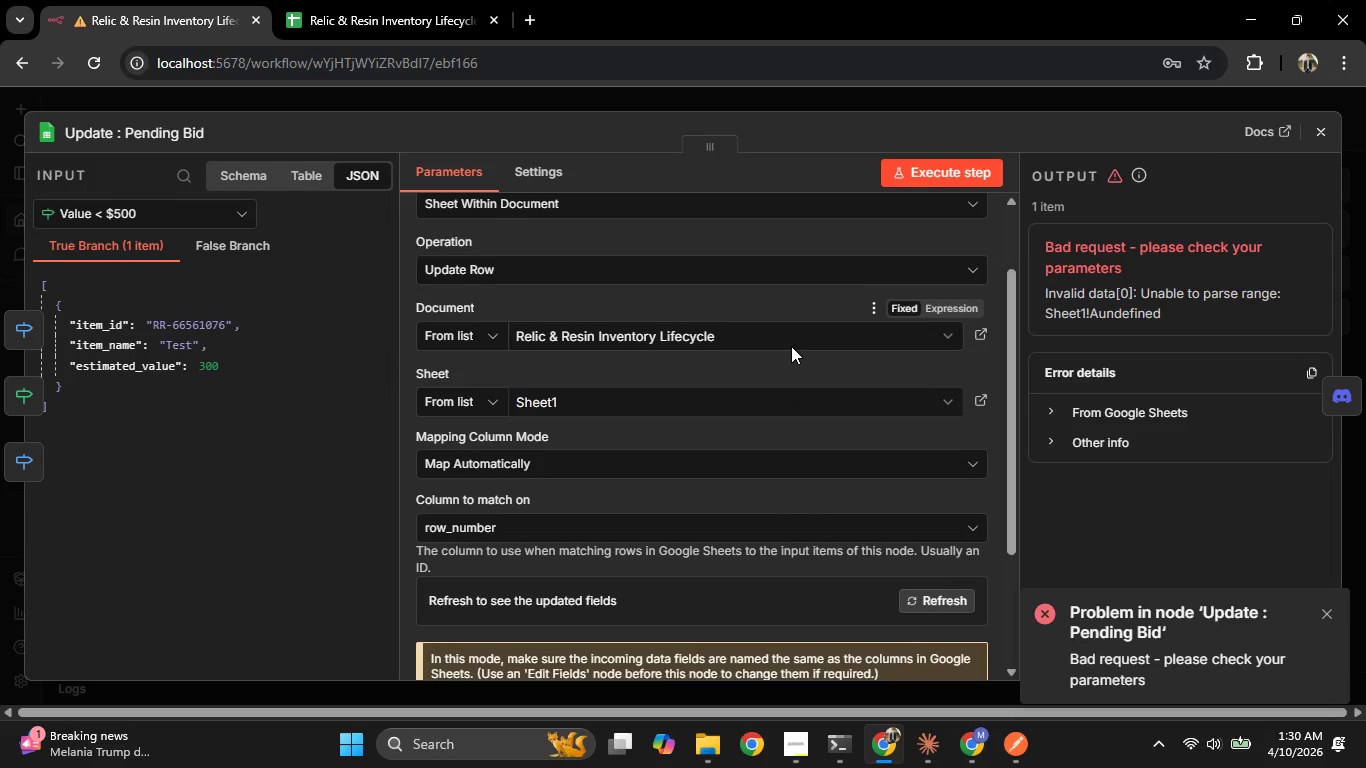 
scroll: coordinate [791, 346], scroll_direction: up, amount: 1.0
 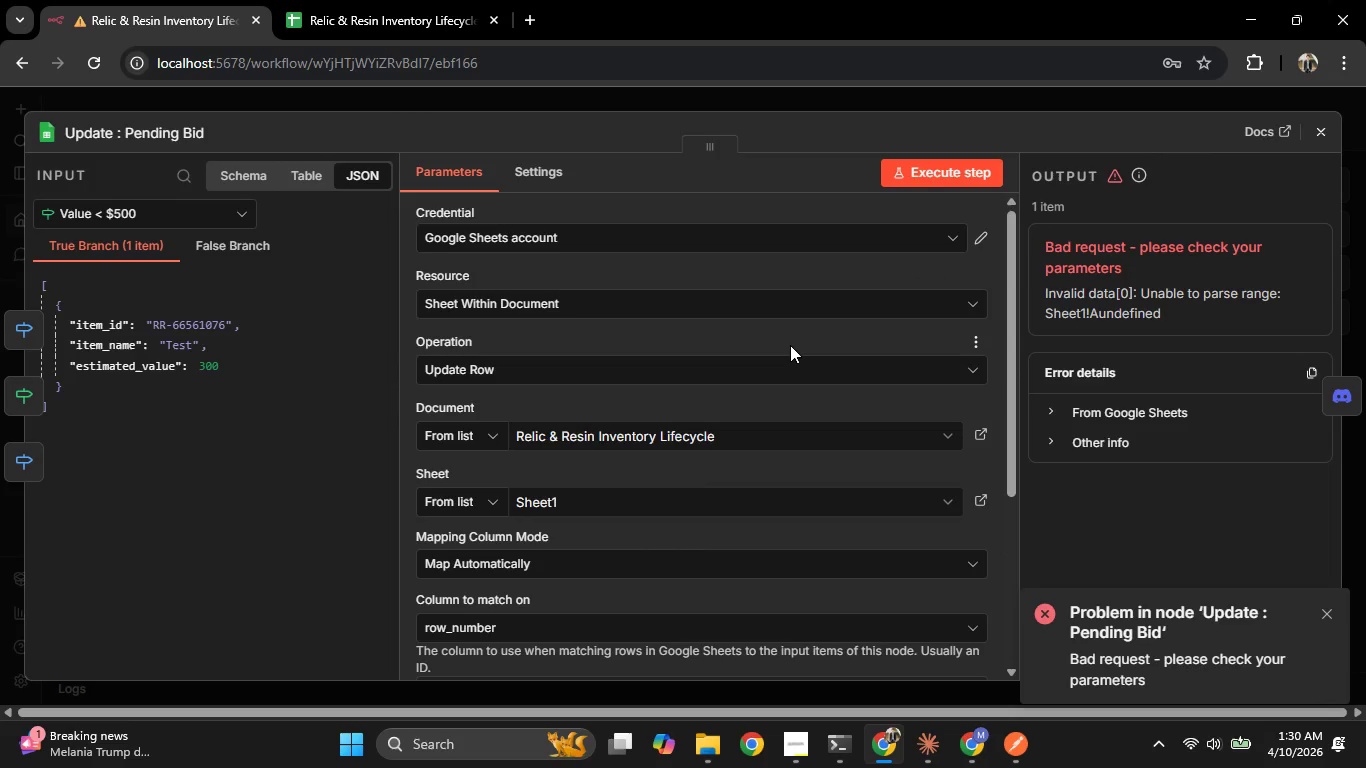 
scroll: coordinate [790, 346], scroll_direction: down, amount: 4.0
 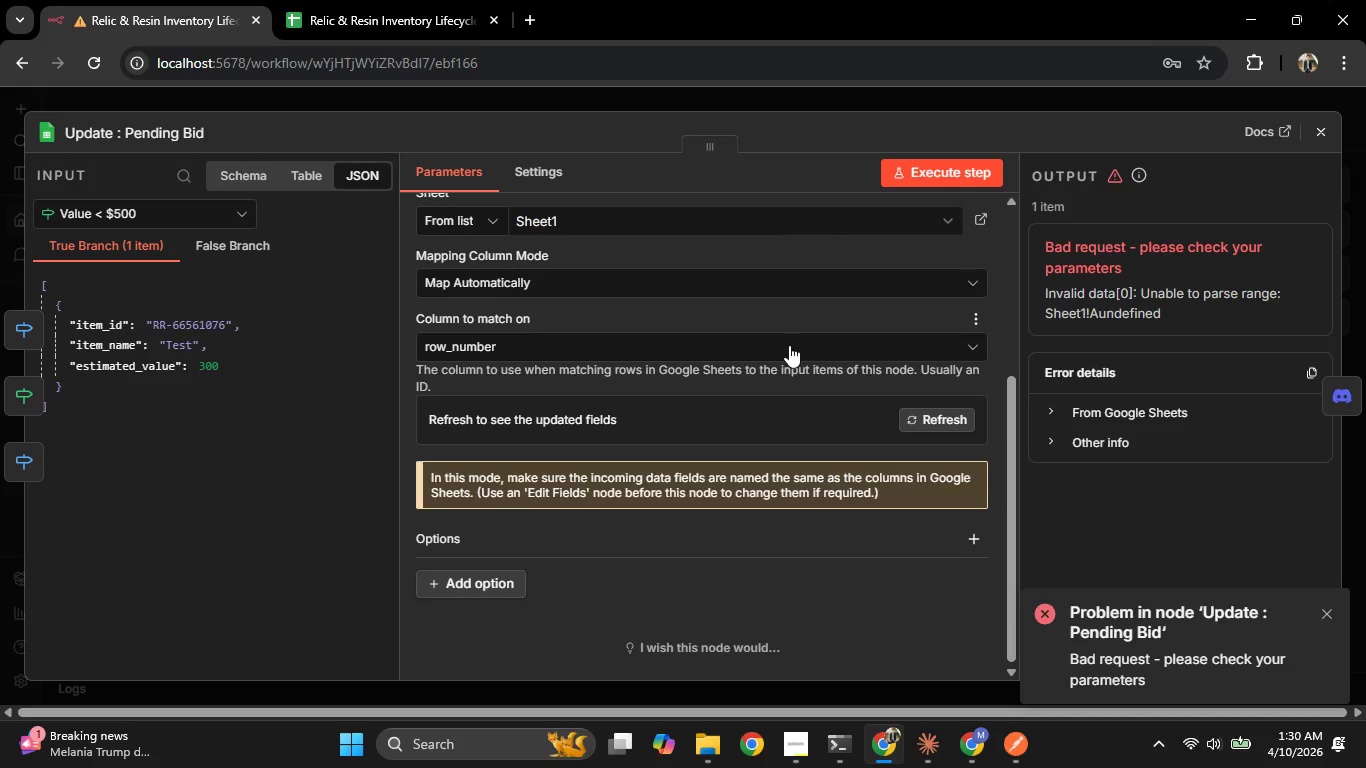 
scroll: coordinate [728, 438], scroll_direction: up, amount: 3.0
 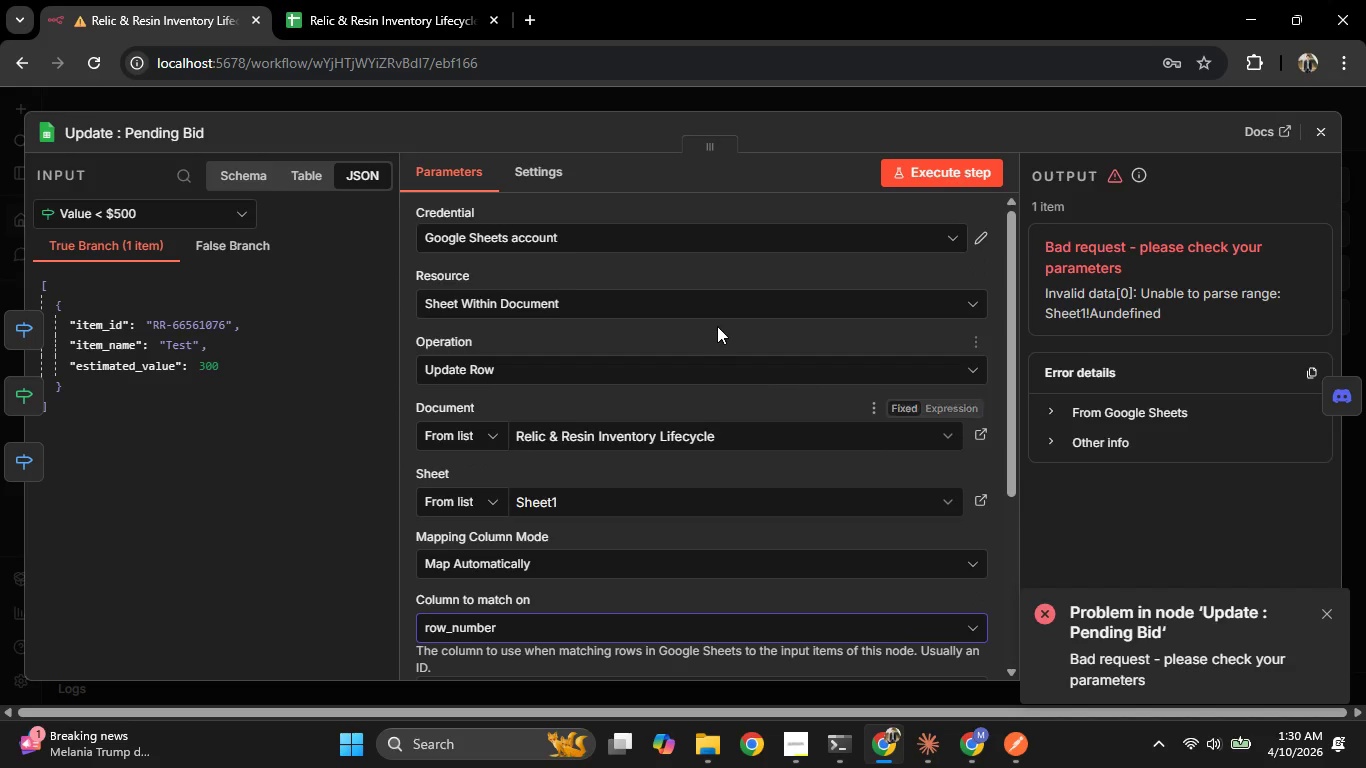 
scroll: coordinate [715, 326], scroll_direction: down, amount: 2.0
 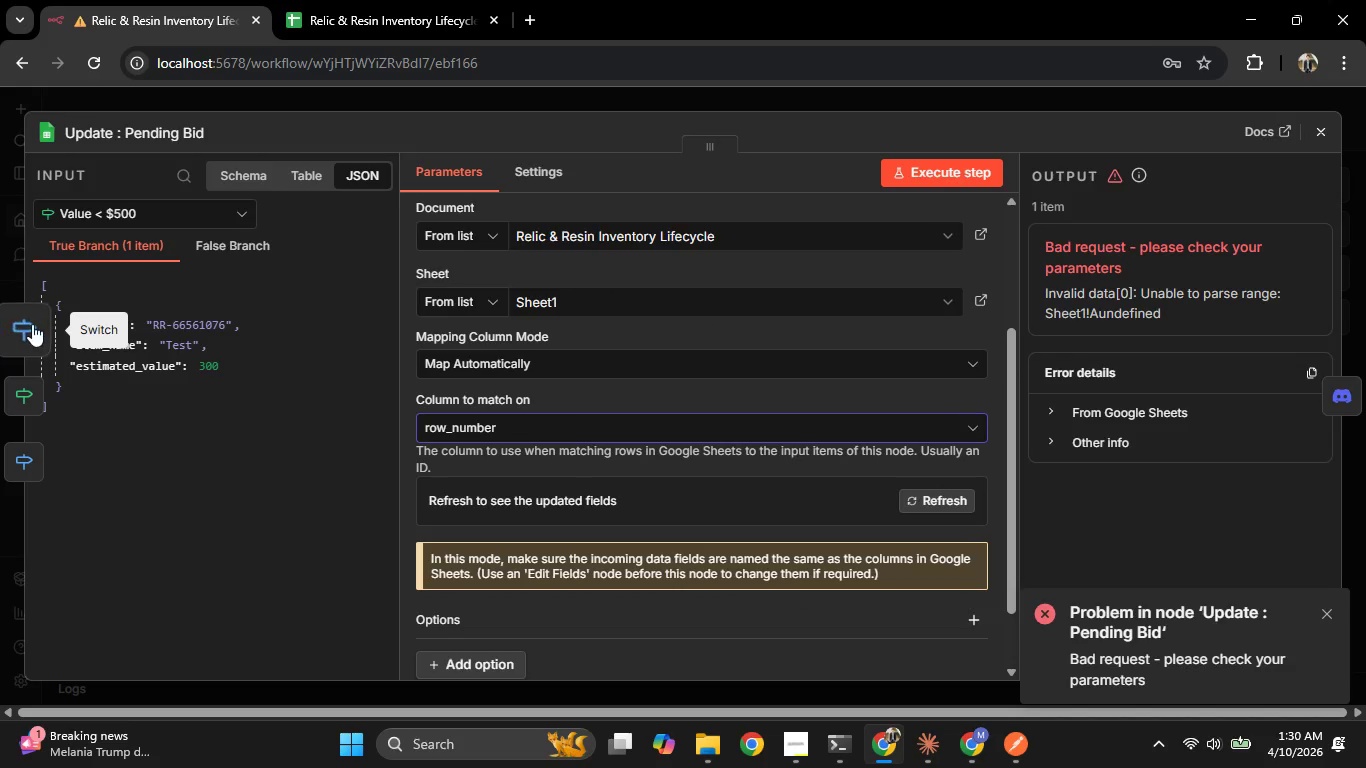 
left_click([0, 251])
 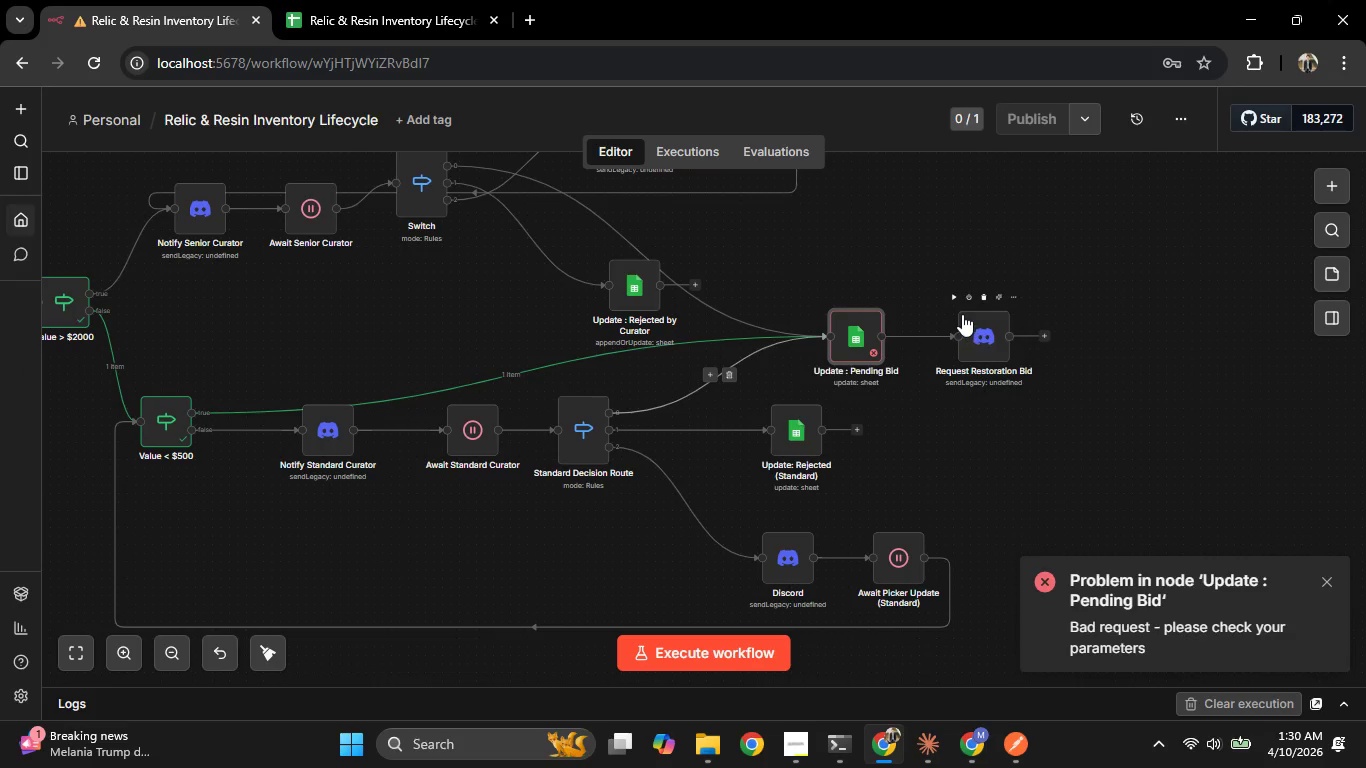 
left_click([956, 300])
 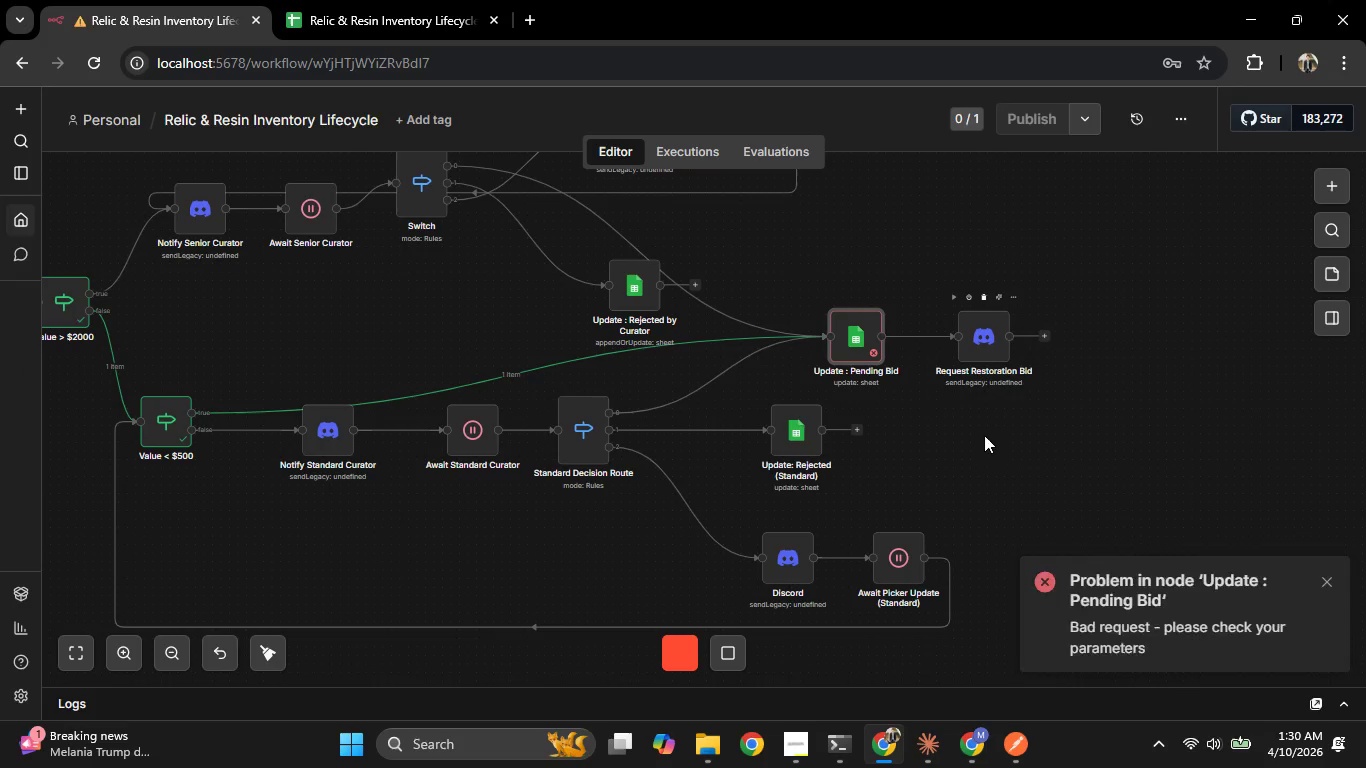 
mouse_move([964, 444])
 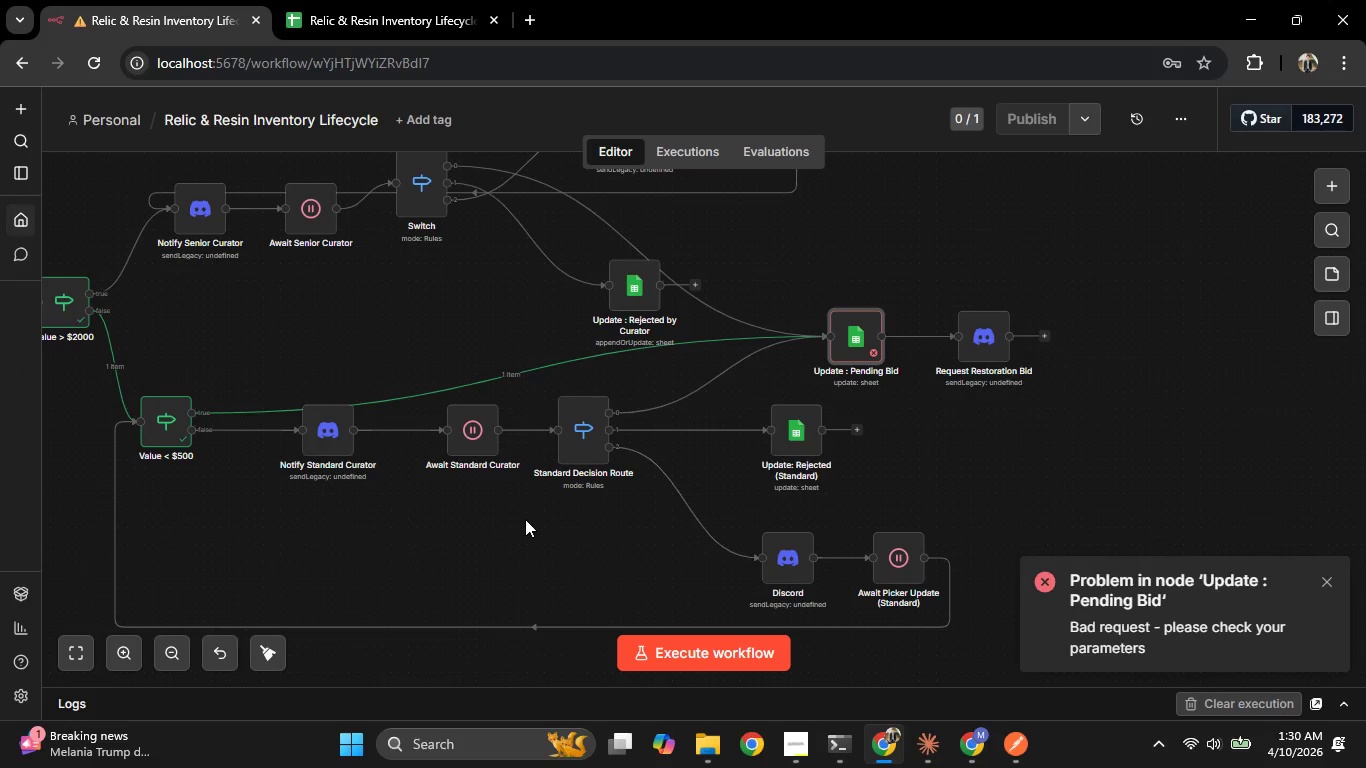 
hold_key(key=Space, duration=1.51)
 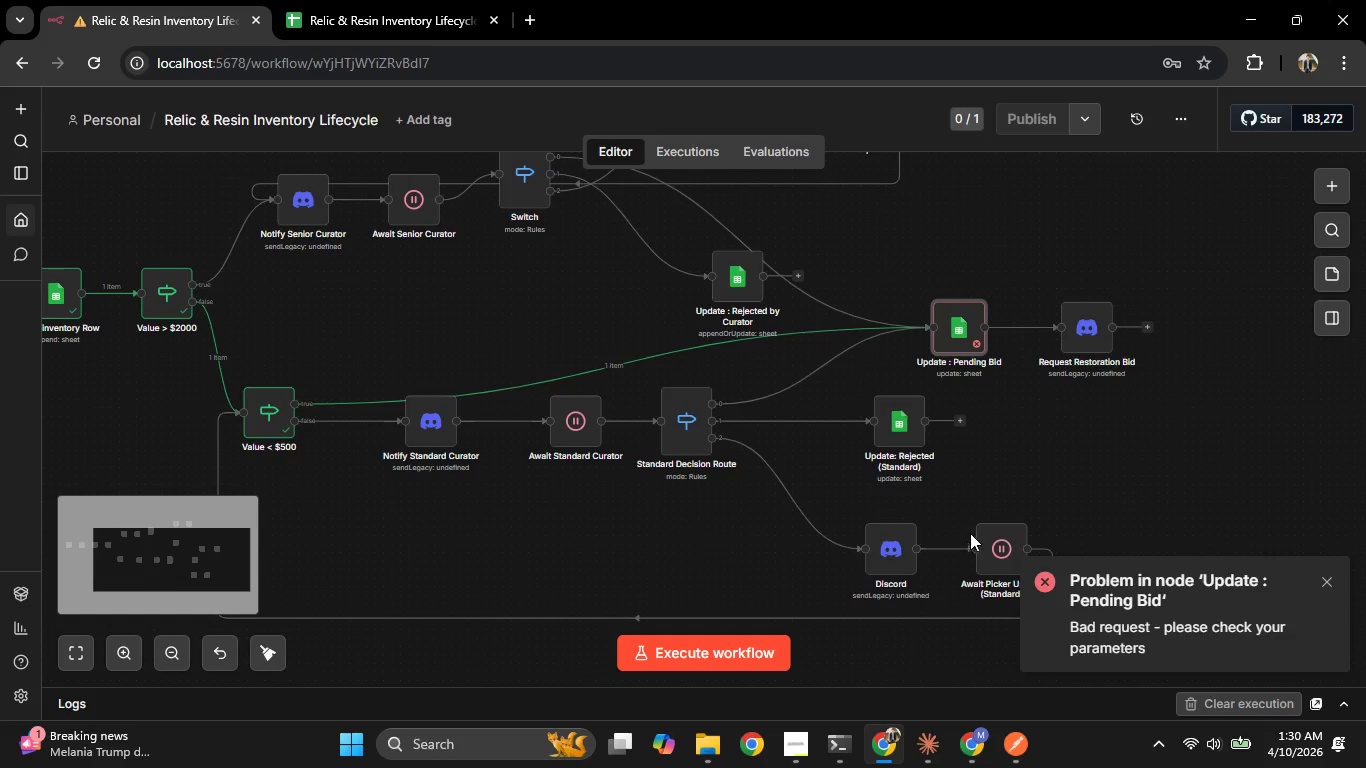 
left_click_drag(start_coordinate=[522, 519], to_coordinate=[625, 510])
 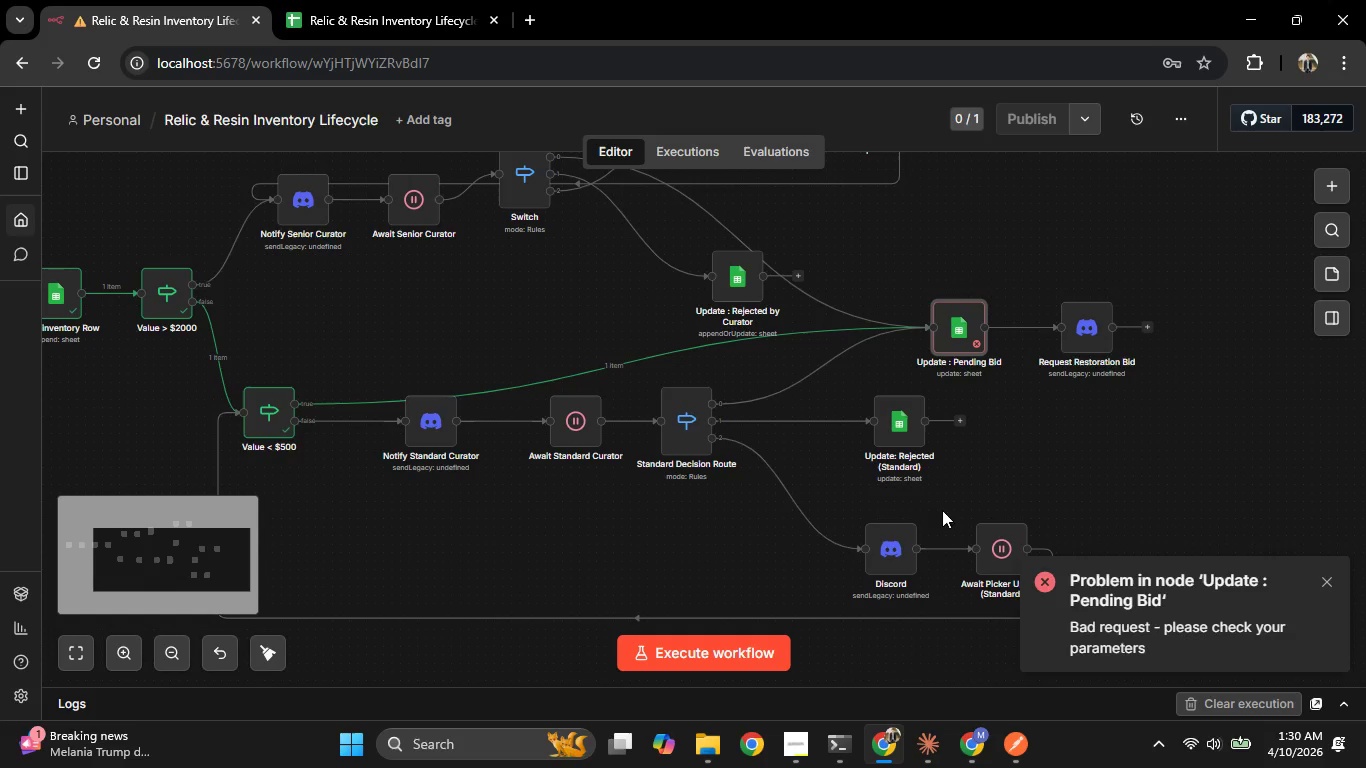 
key(Space)
 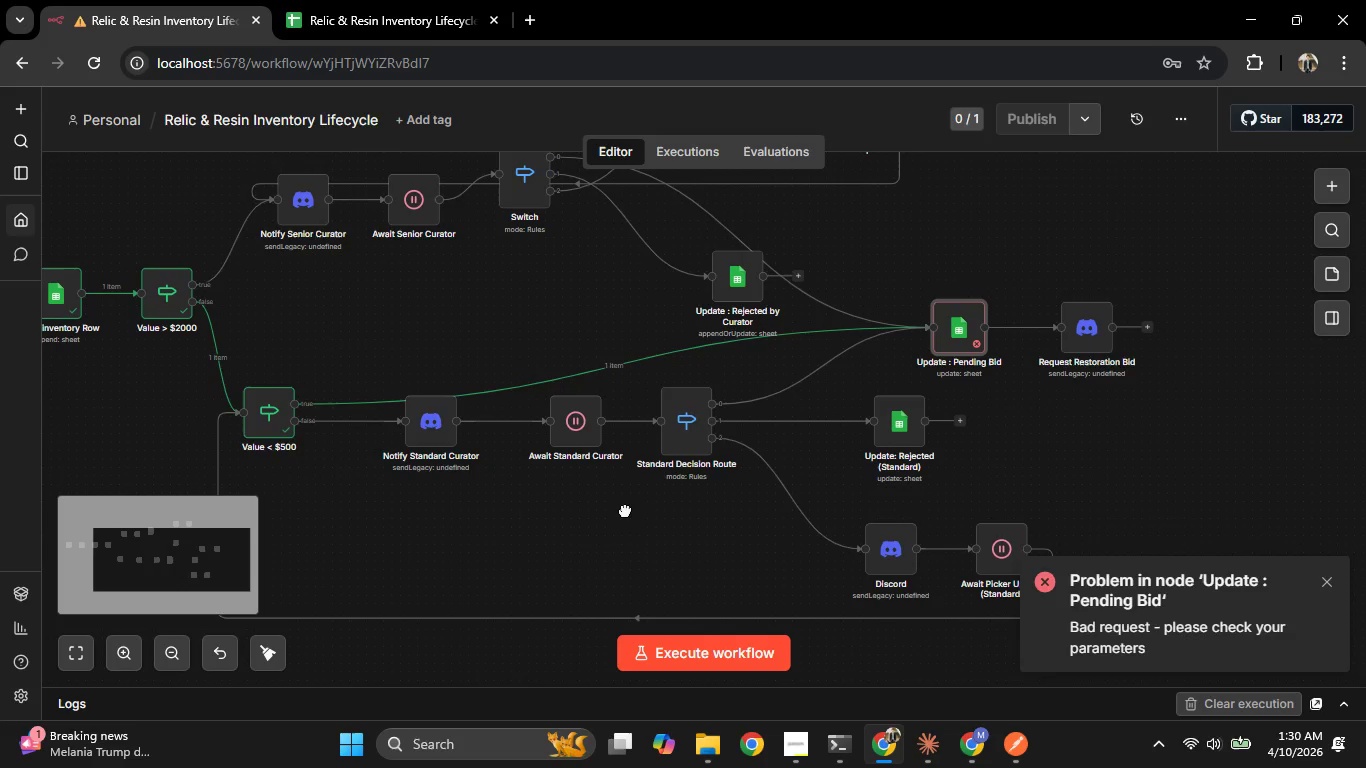 
key(Space)
 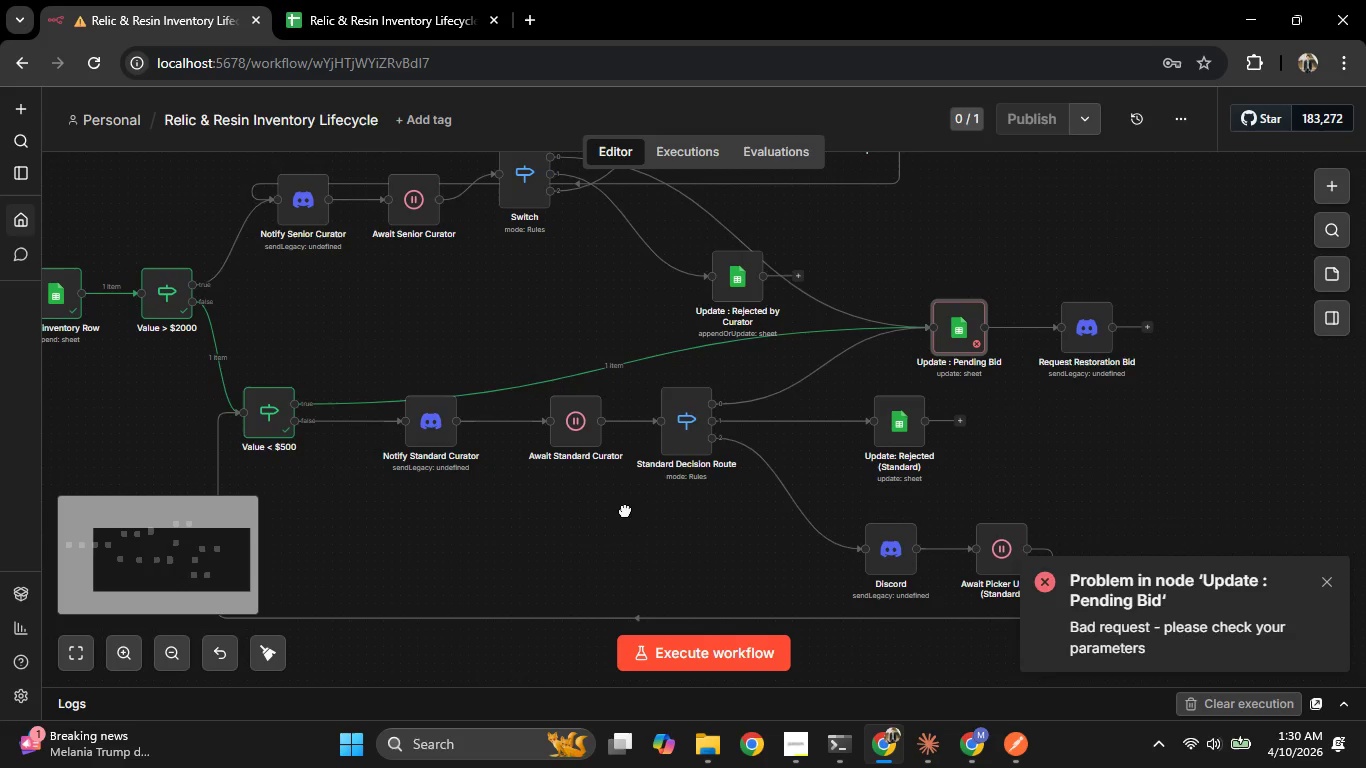 
key(Space)
 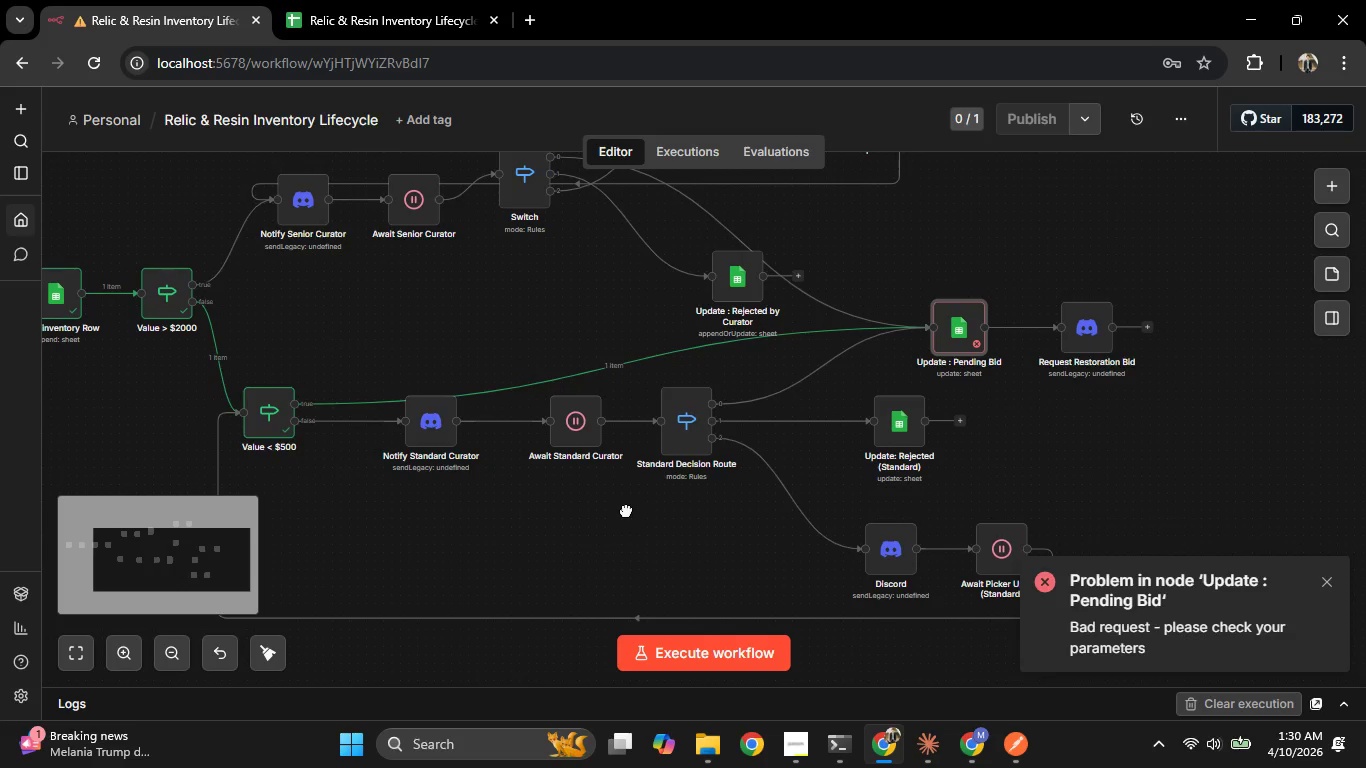 
key(Space)
 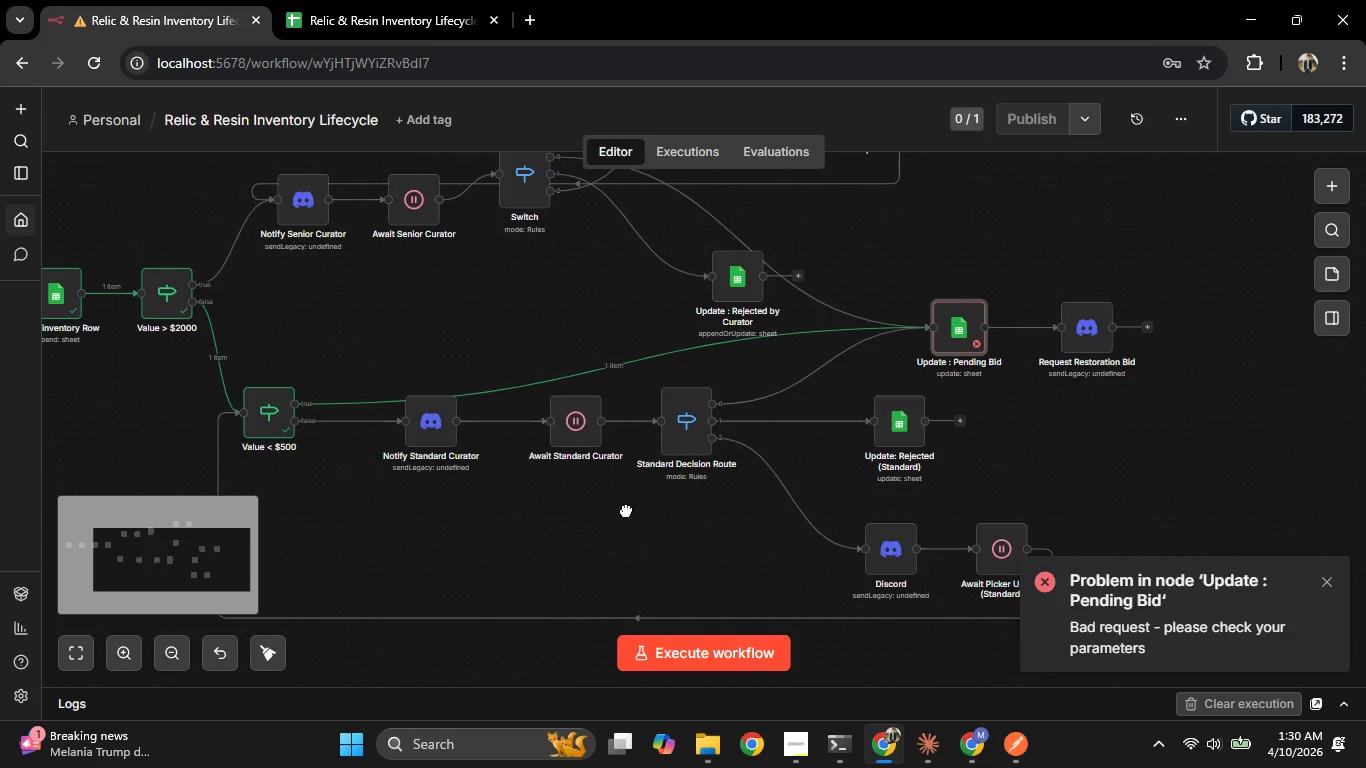 
key(Space)
 